 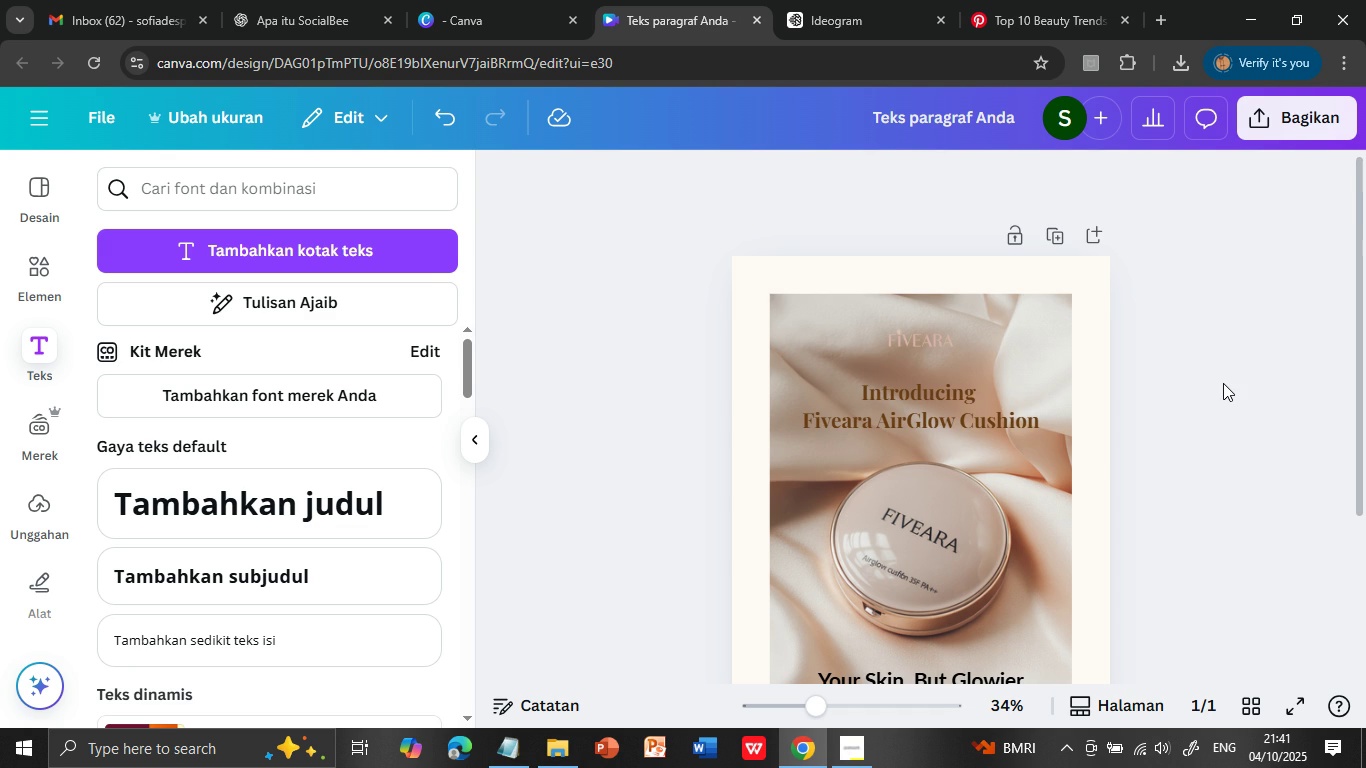 
scroll: coordinate [1216, 399], scroll_direction: down, amount: 1.0
 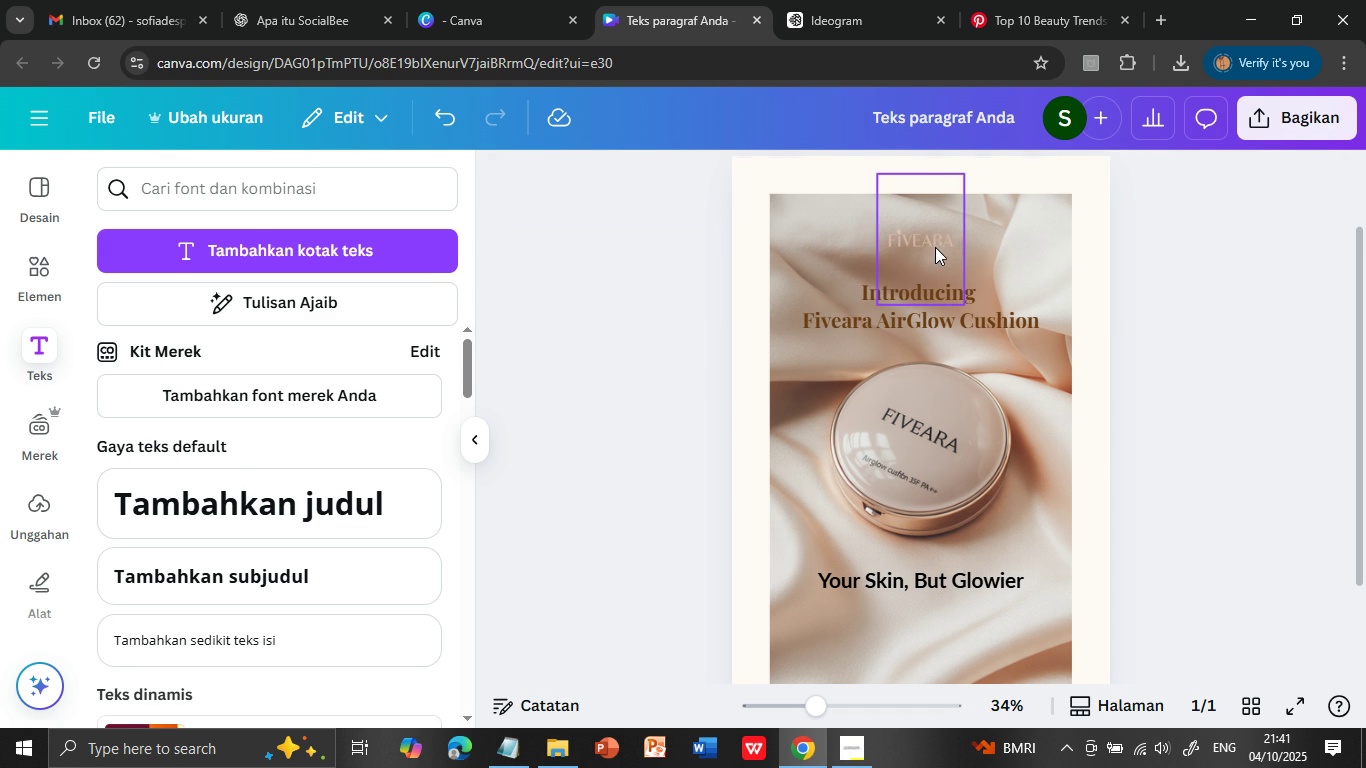 
left_click([935, 247])
 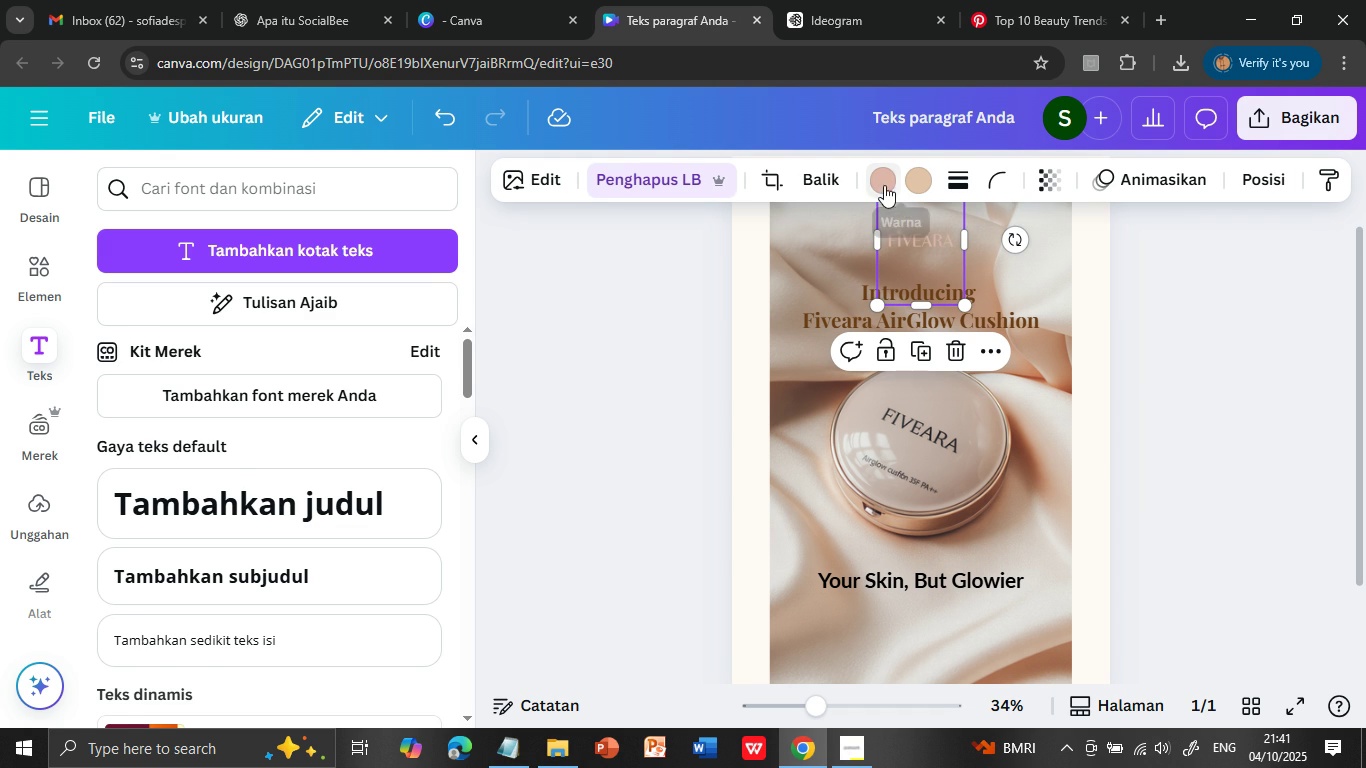 
left_click([884, 185])
 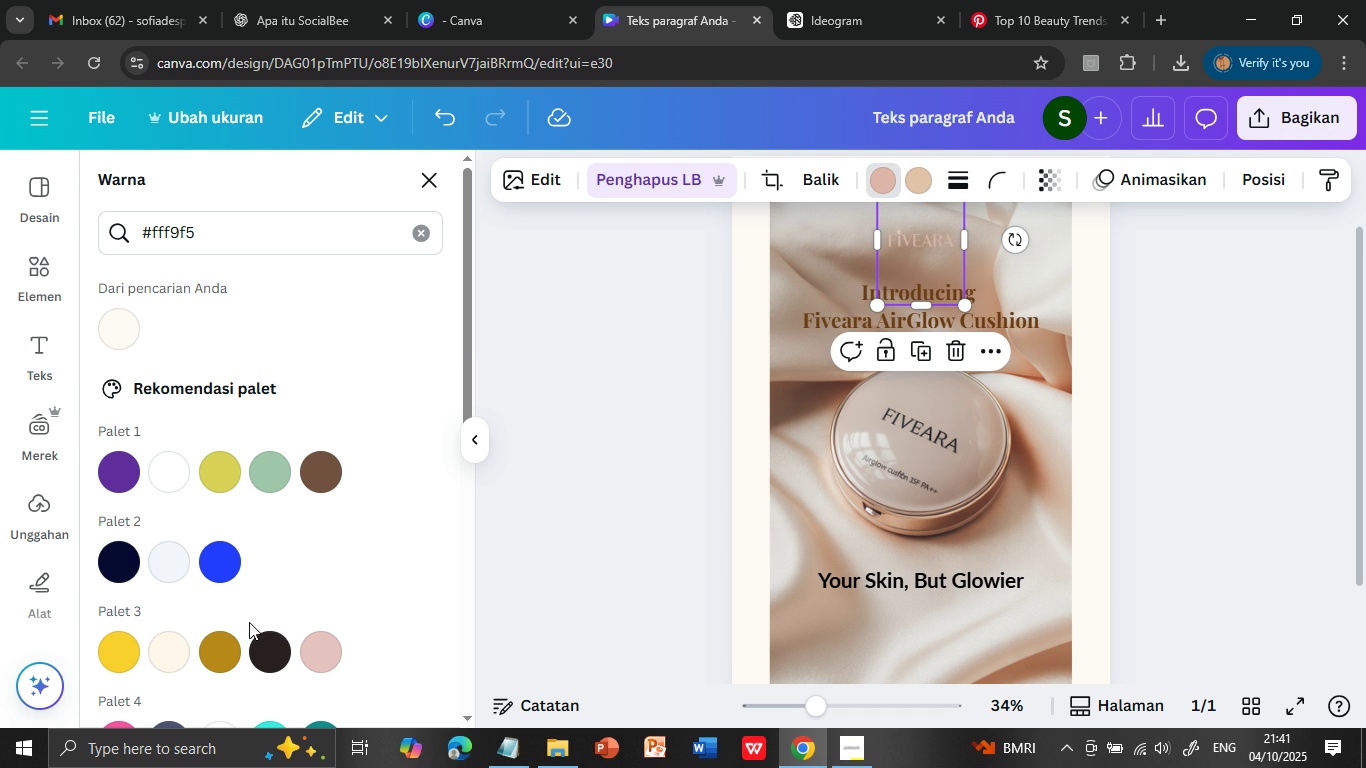 
wait(5.45)
 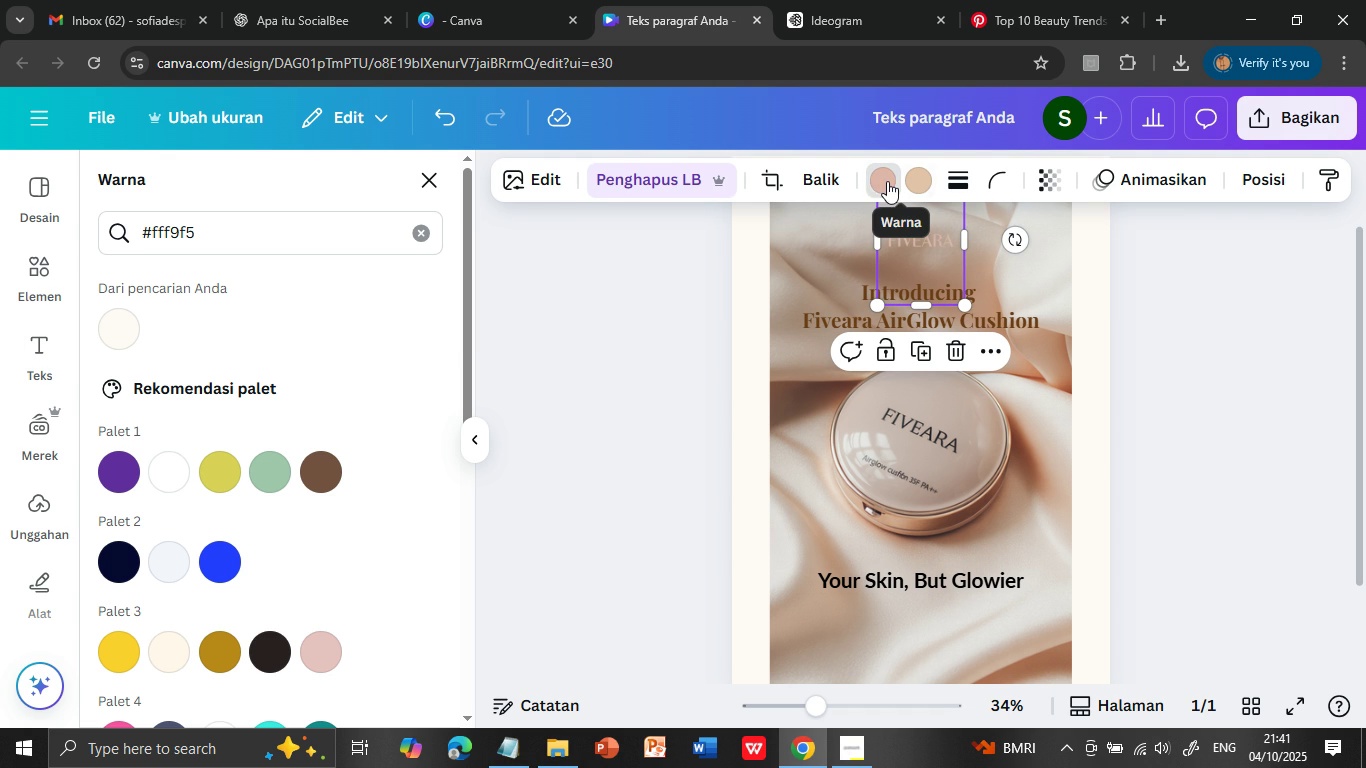 
left_click([269, 649])
 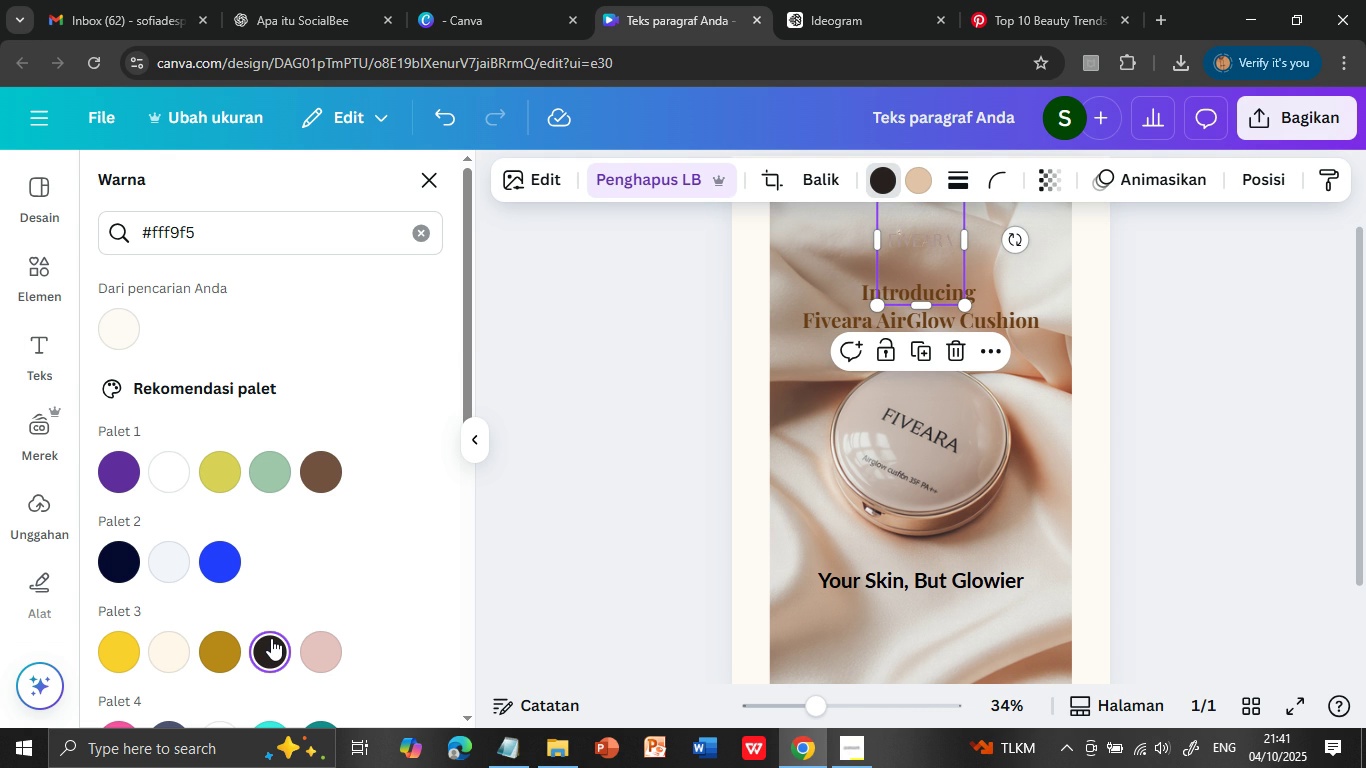 
wait(10.91)
 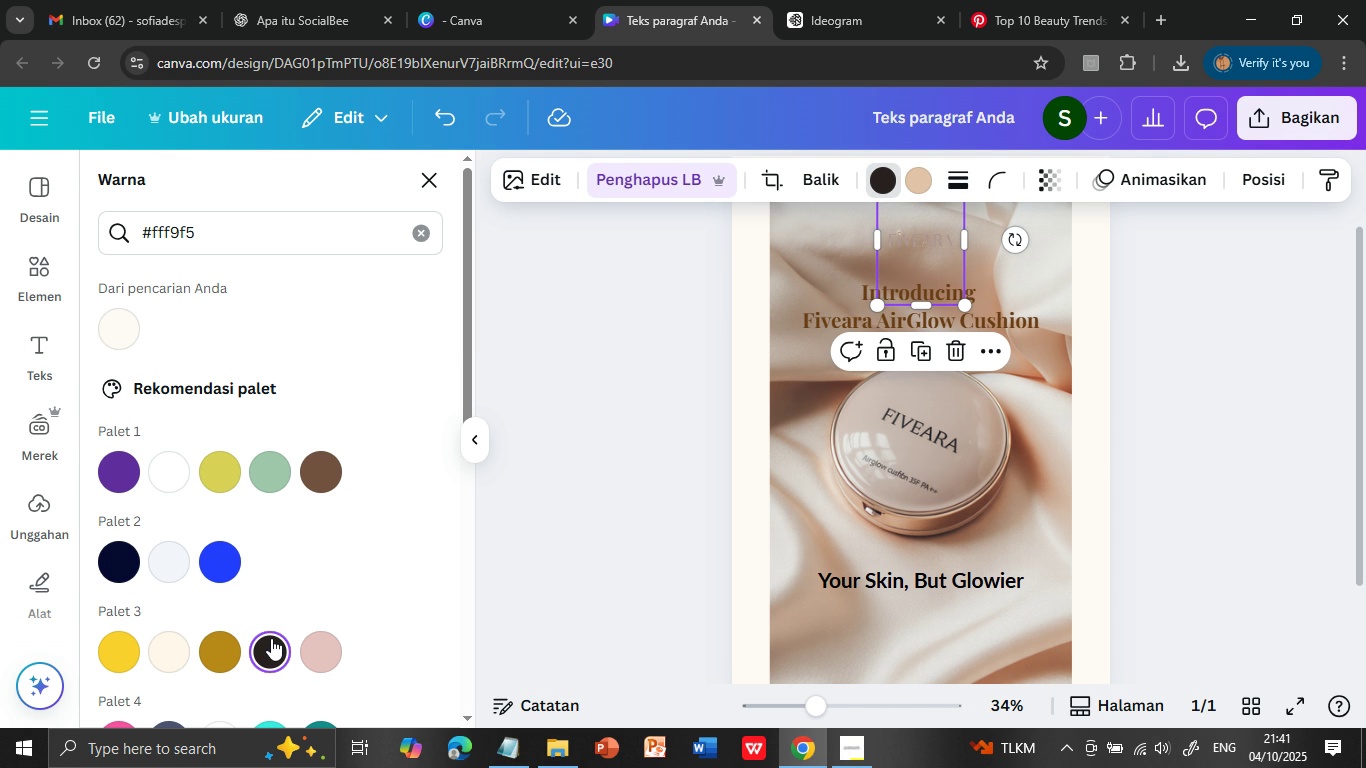 
left_click([336, 648])
 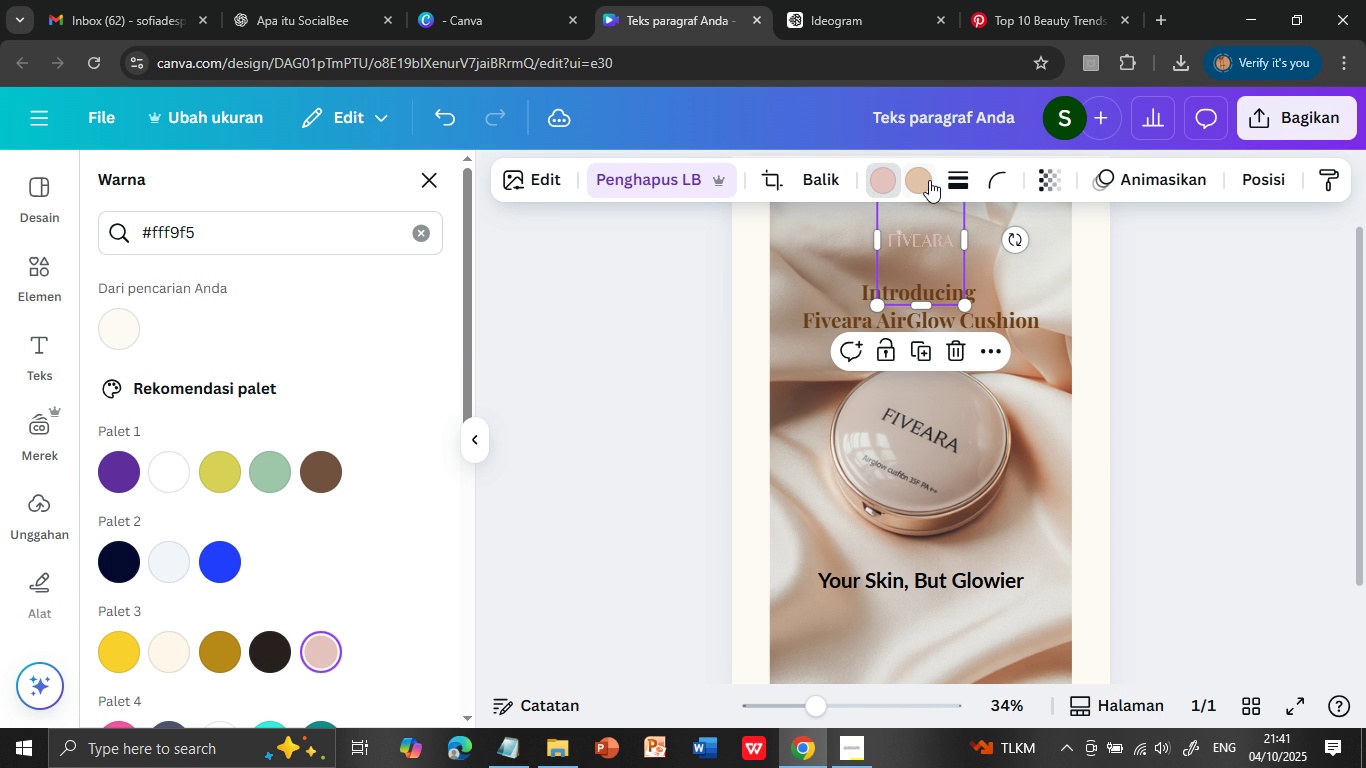 
left_click([929, 180])
 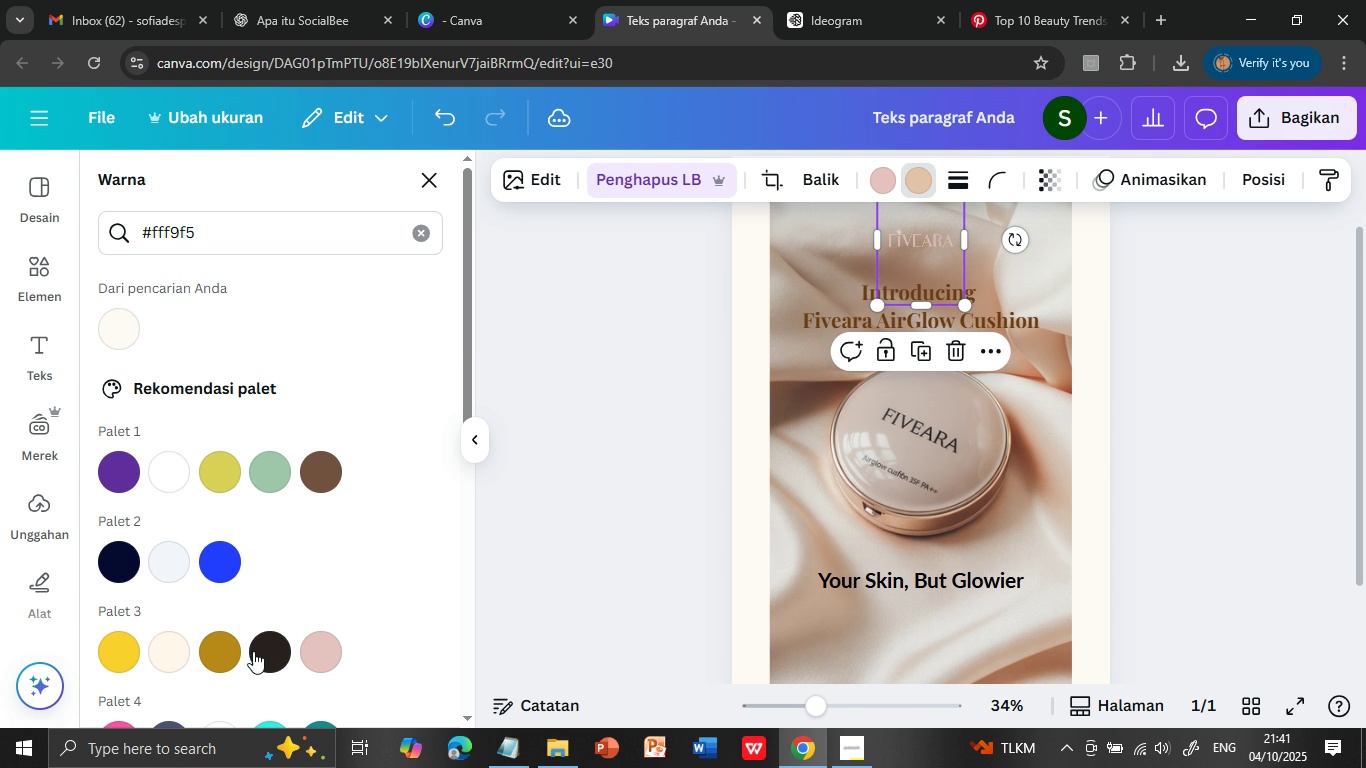 
left_click([224, 639])
 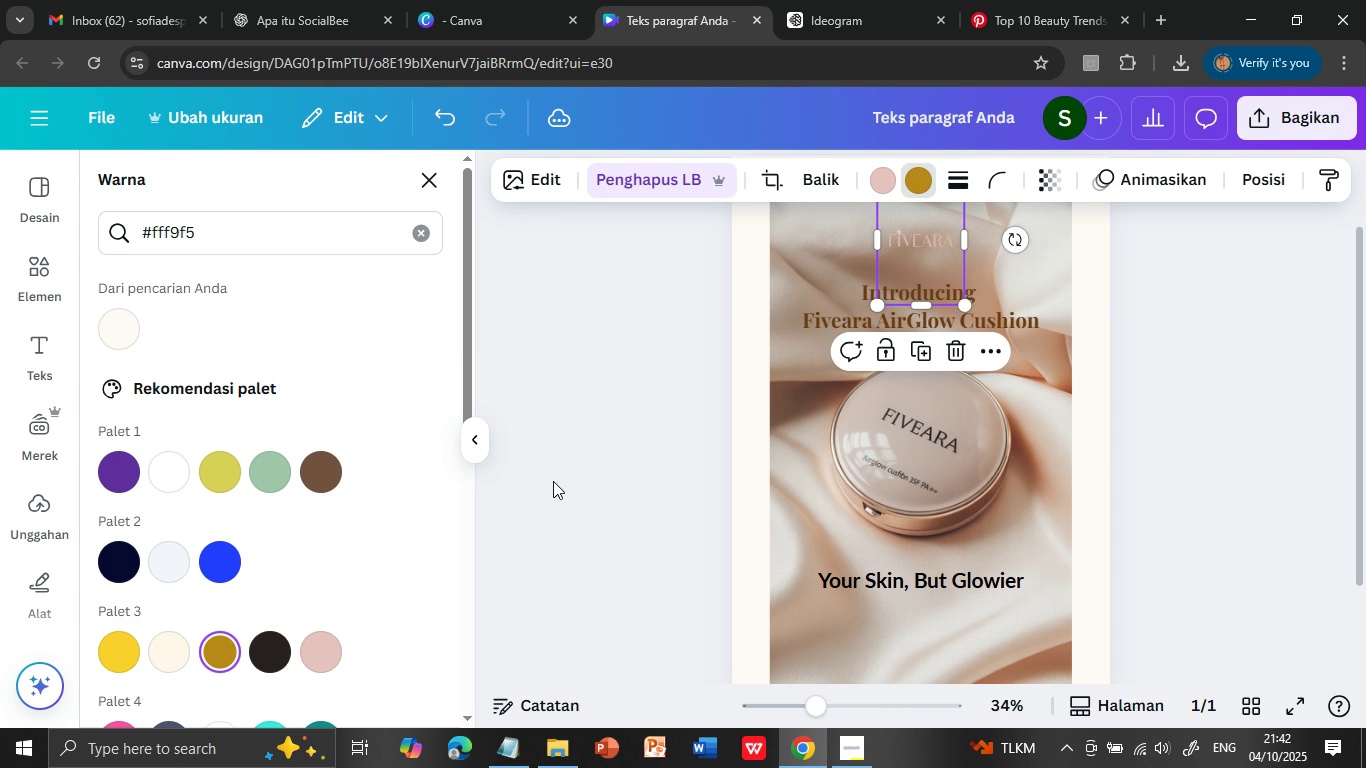 
wait(9.66)
 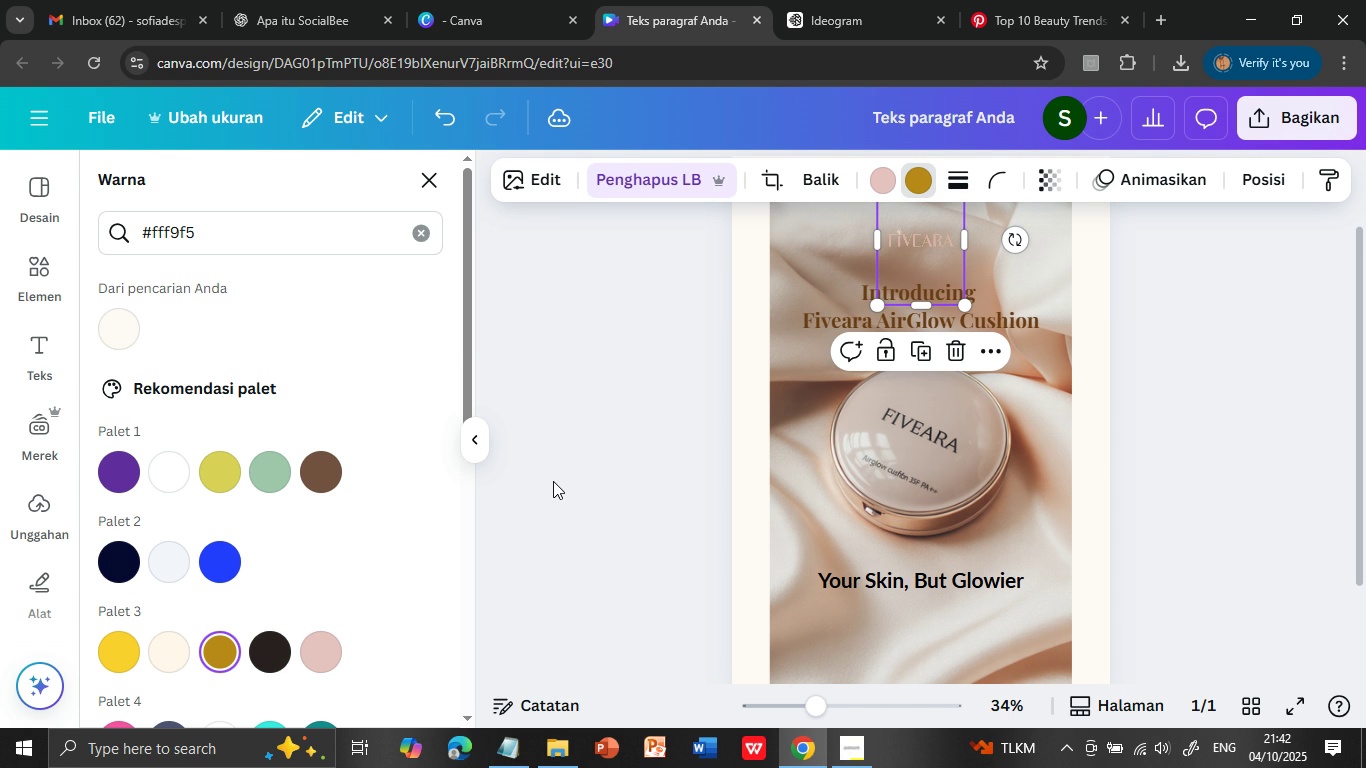 
left_click([274, 651])
 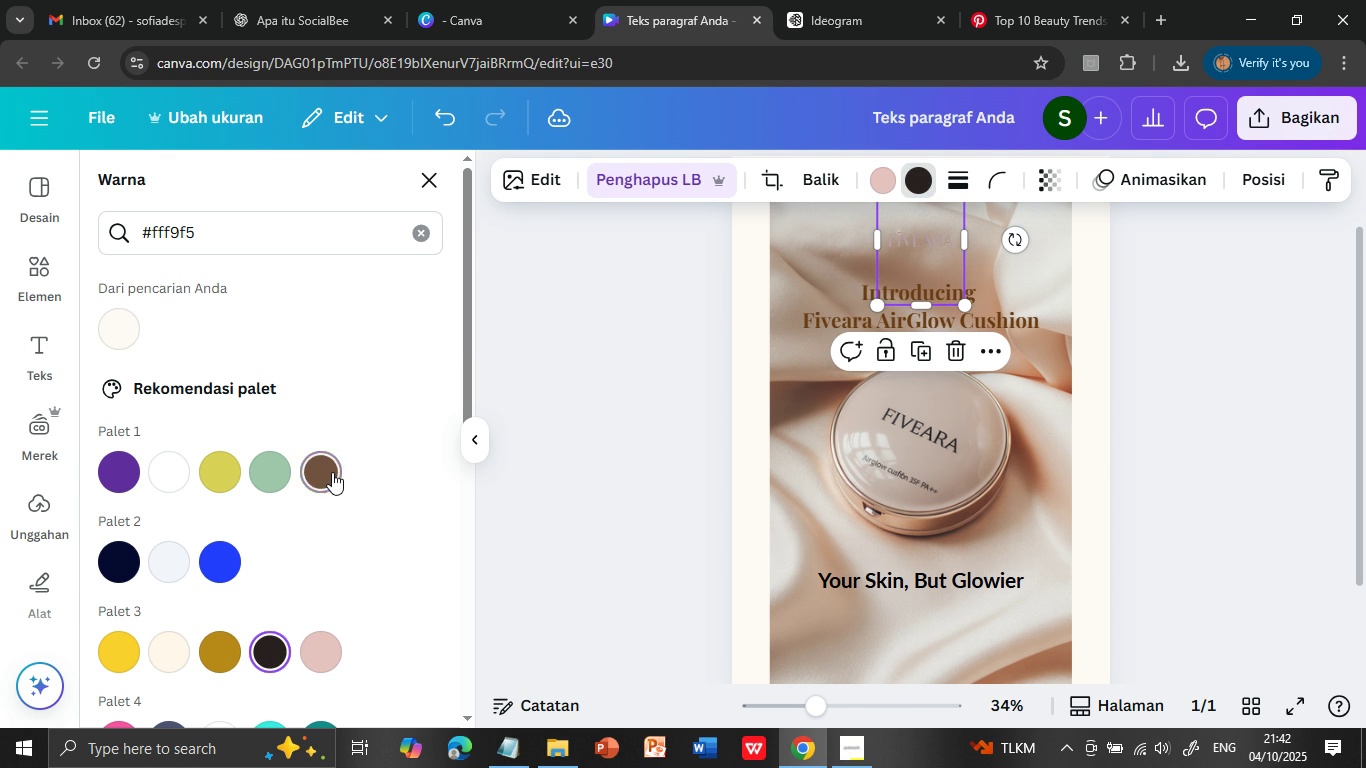 
left_click([331, 470])
 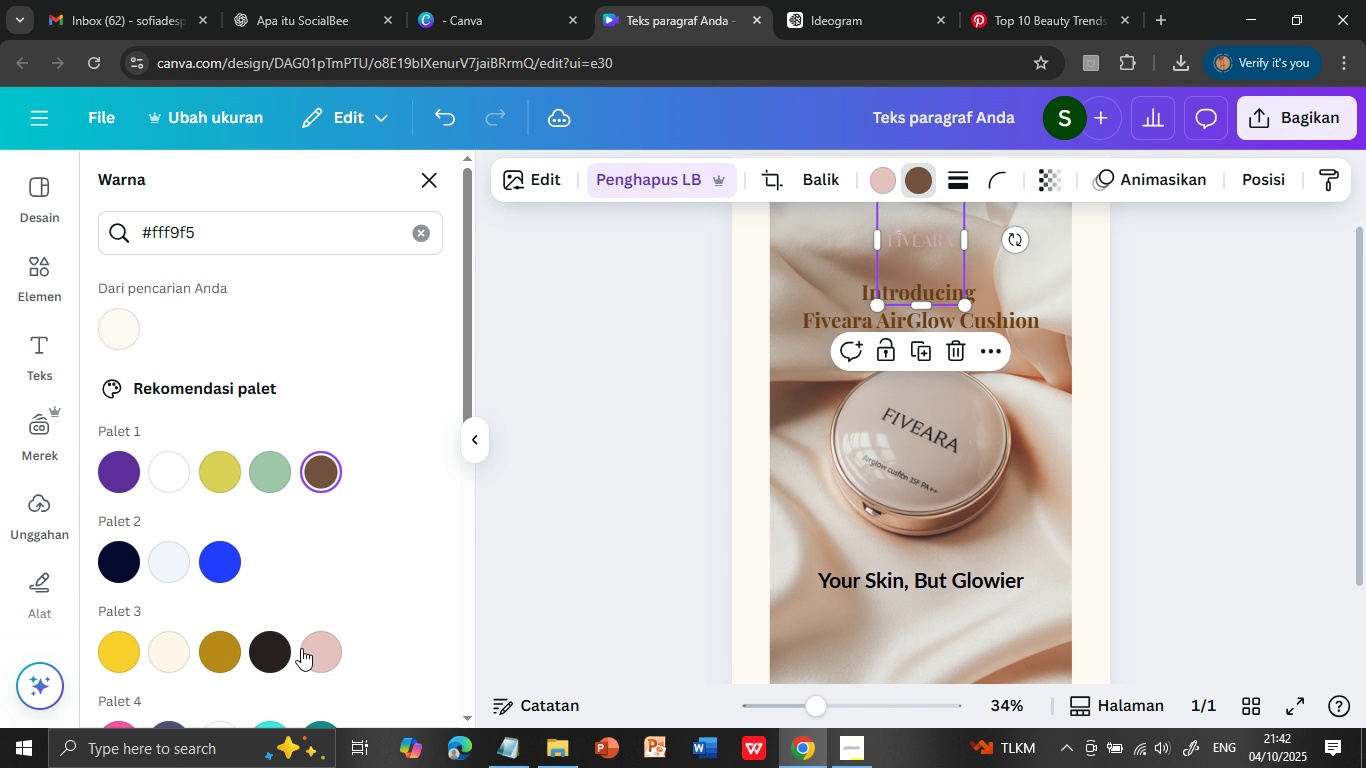 
mouse_move([230, 651])
 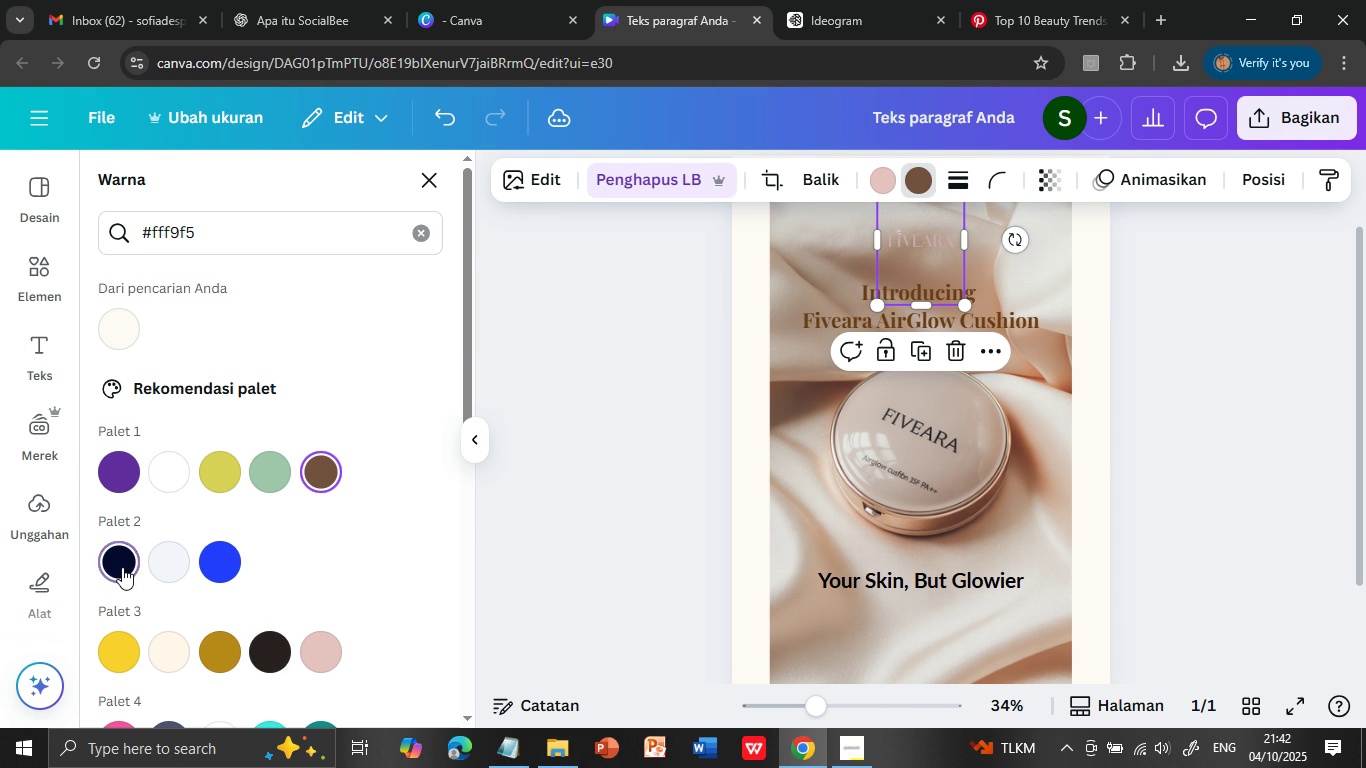 
left_click([122, 567])
 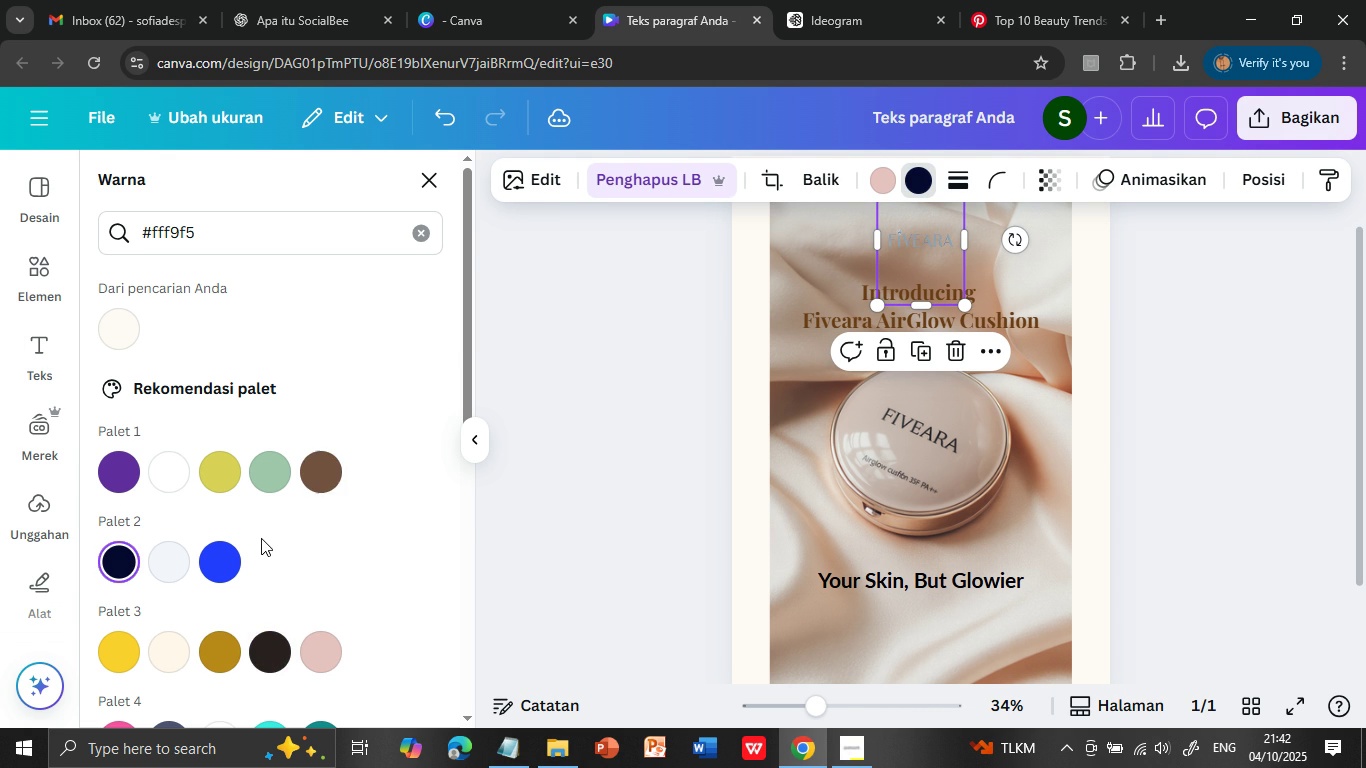 
scroll: coordinate [264, 537], scroll_direction: down, amount: 1.0
 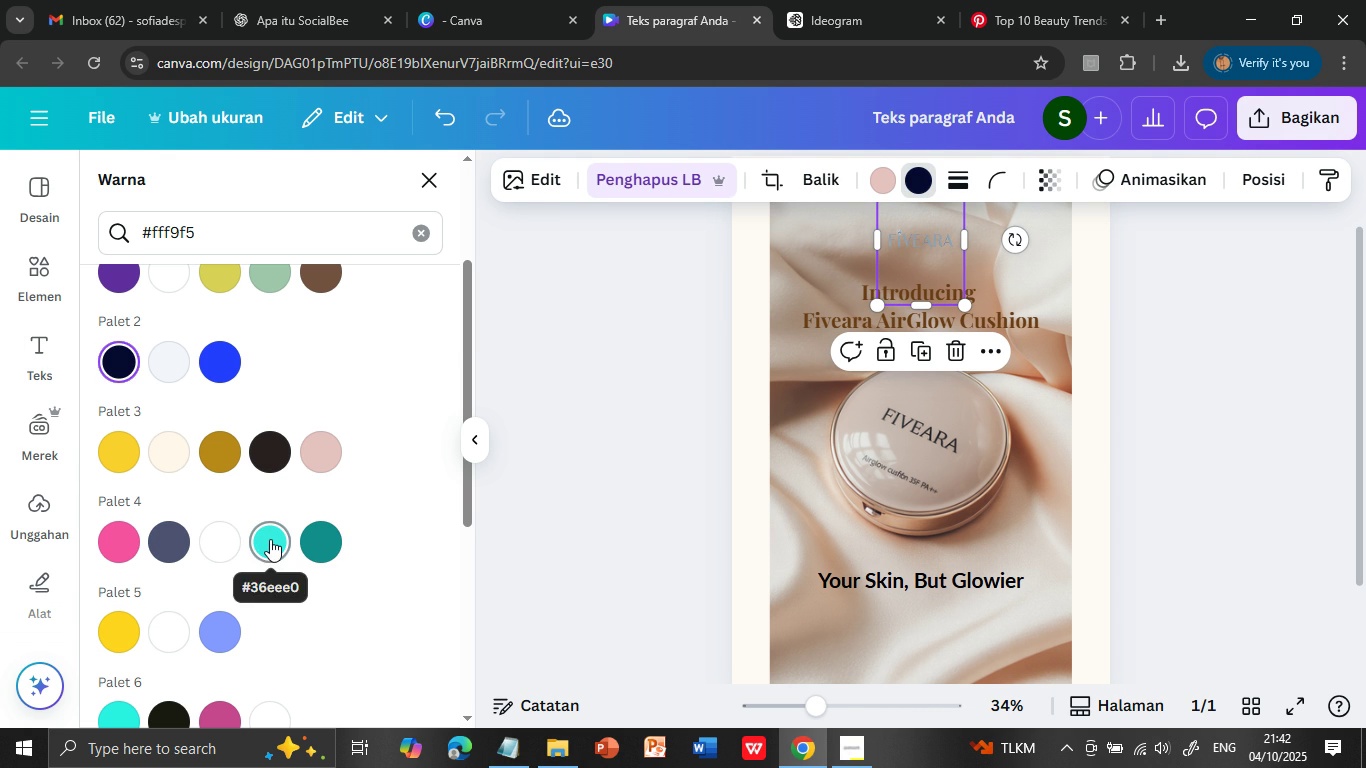 
left_click([270, 539])
 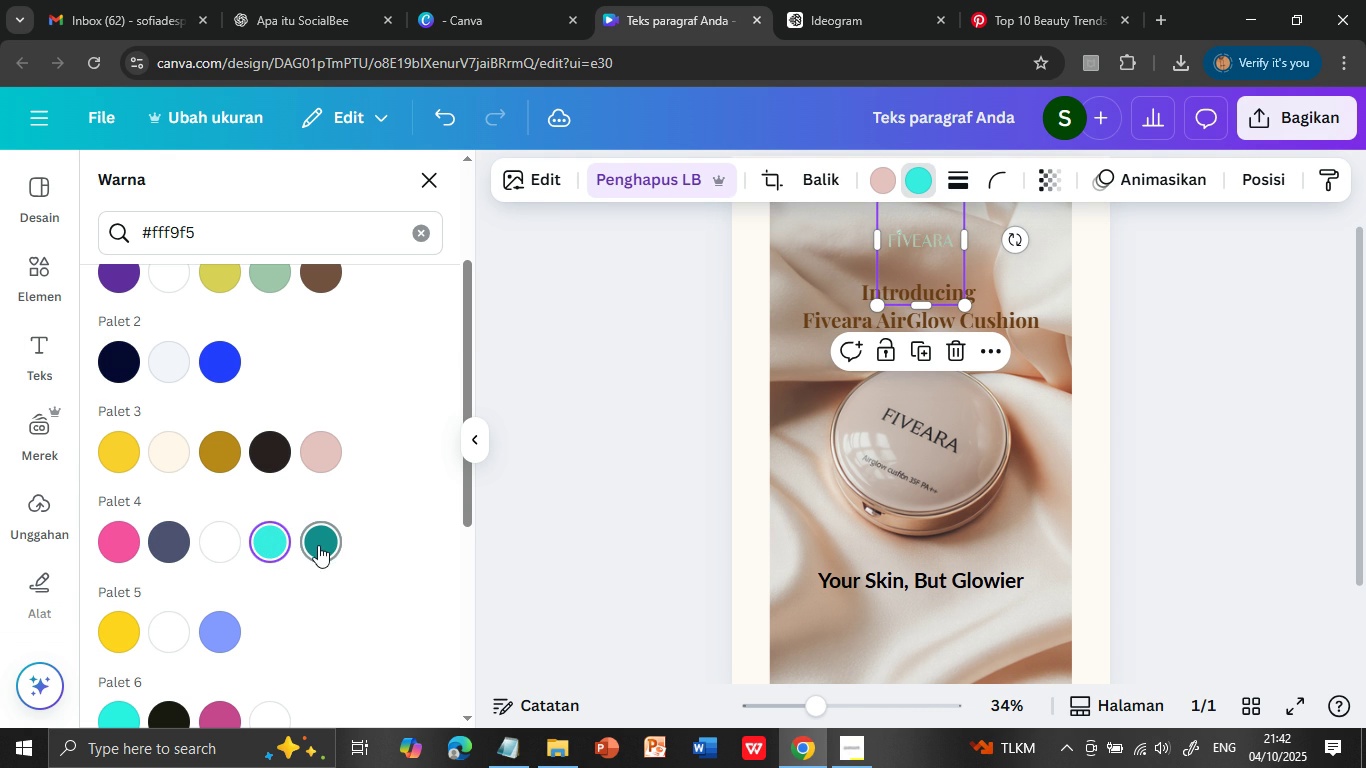 
left_click([318, 543])
 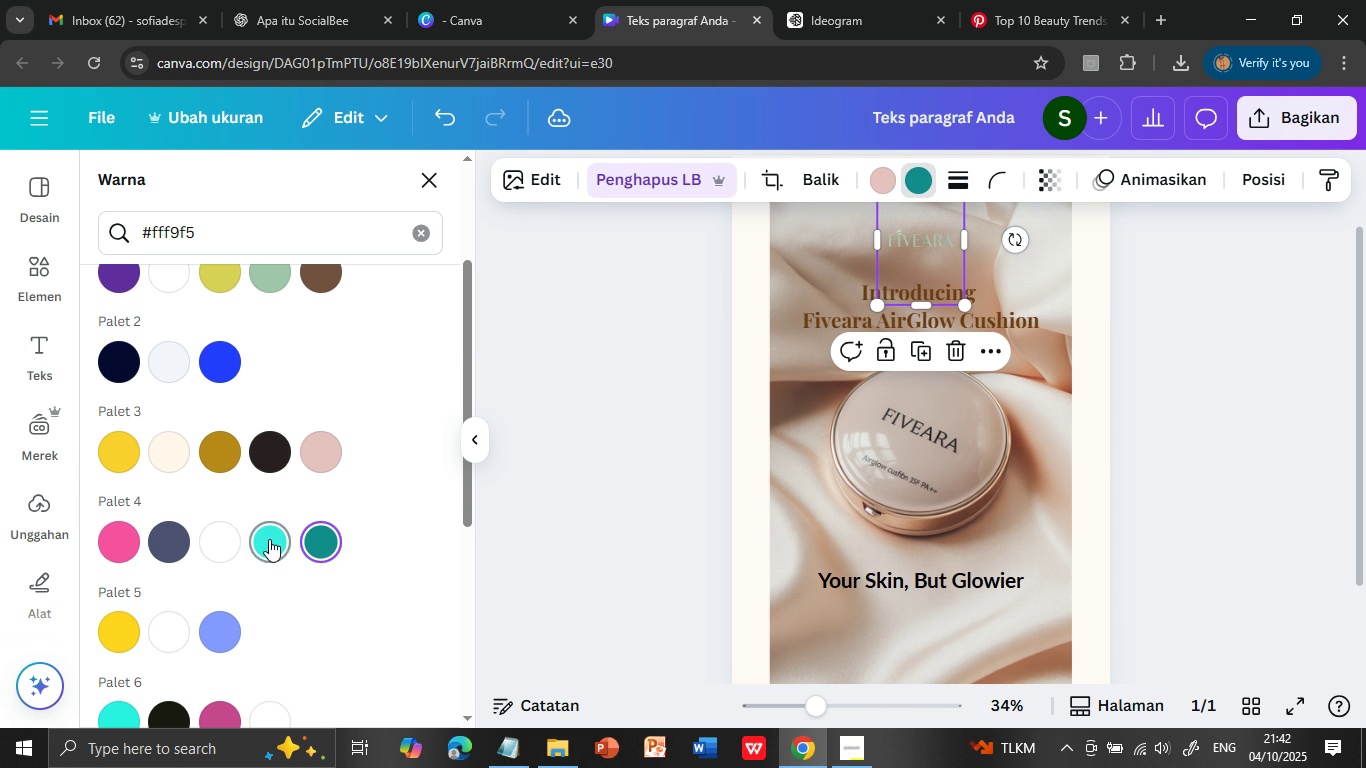 
left_click([264, 537])
 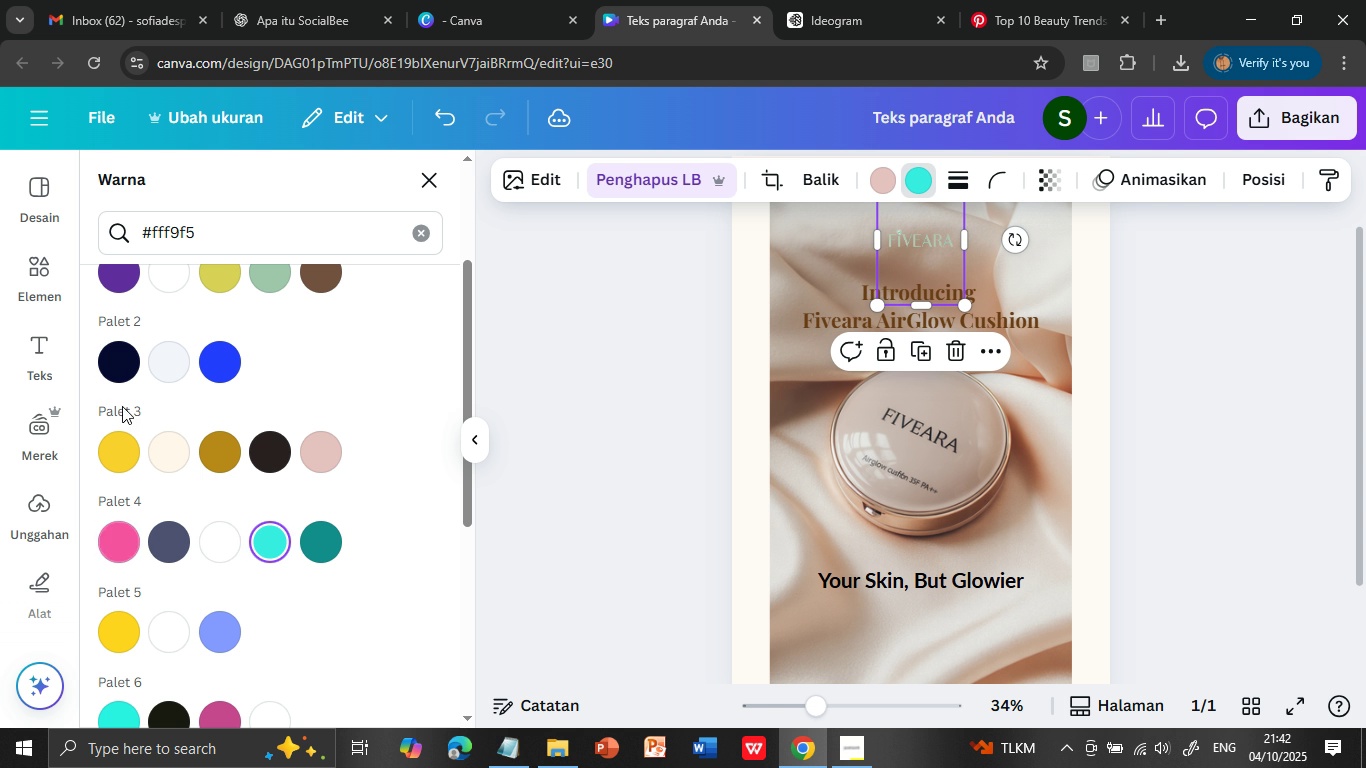 
left_click([104, 370])
 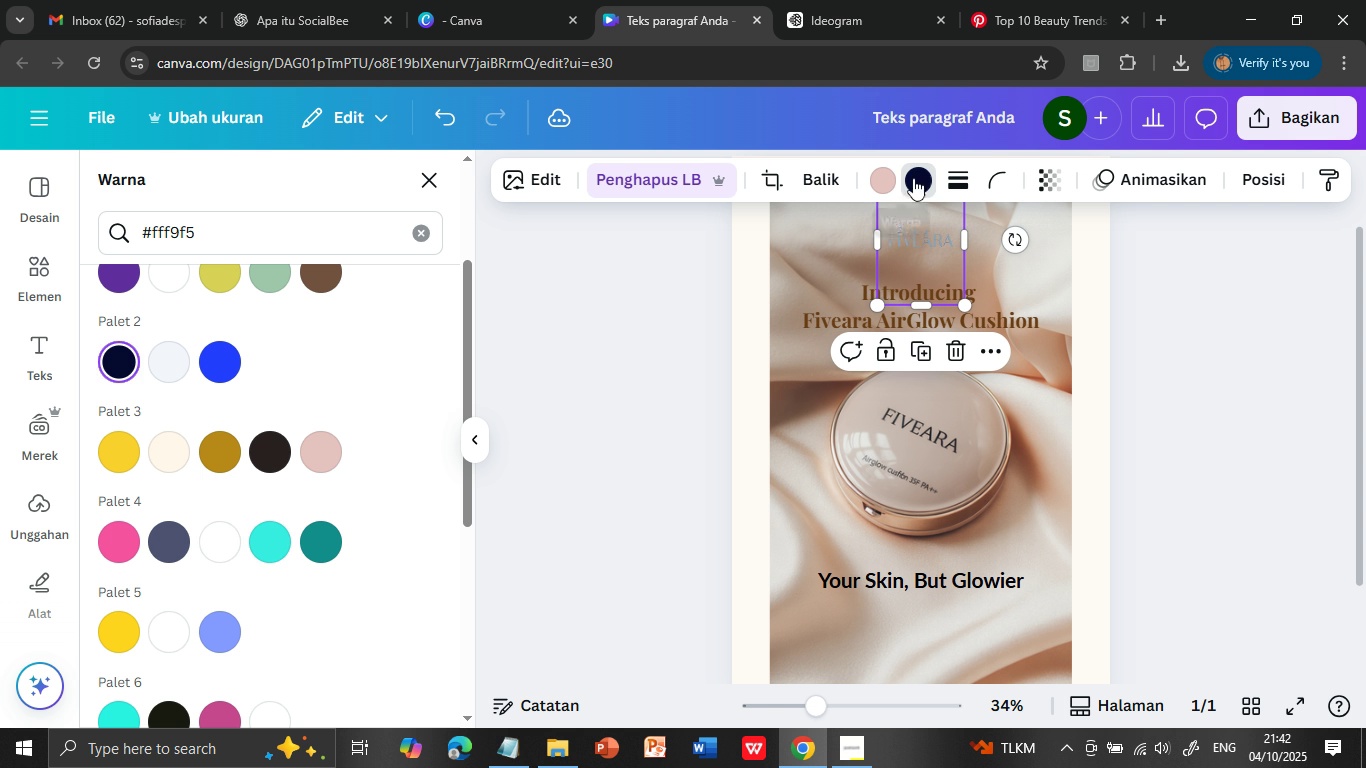 
left_click([882, 178])
 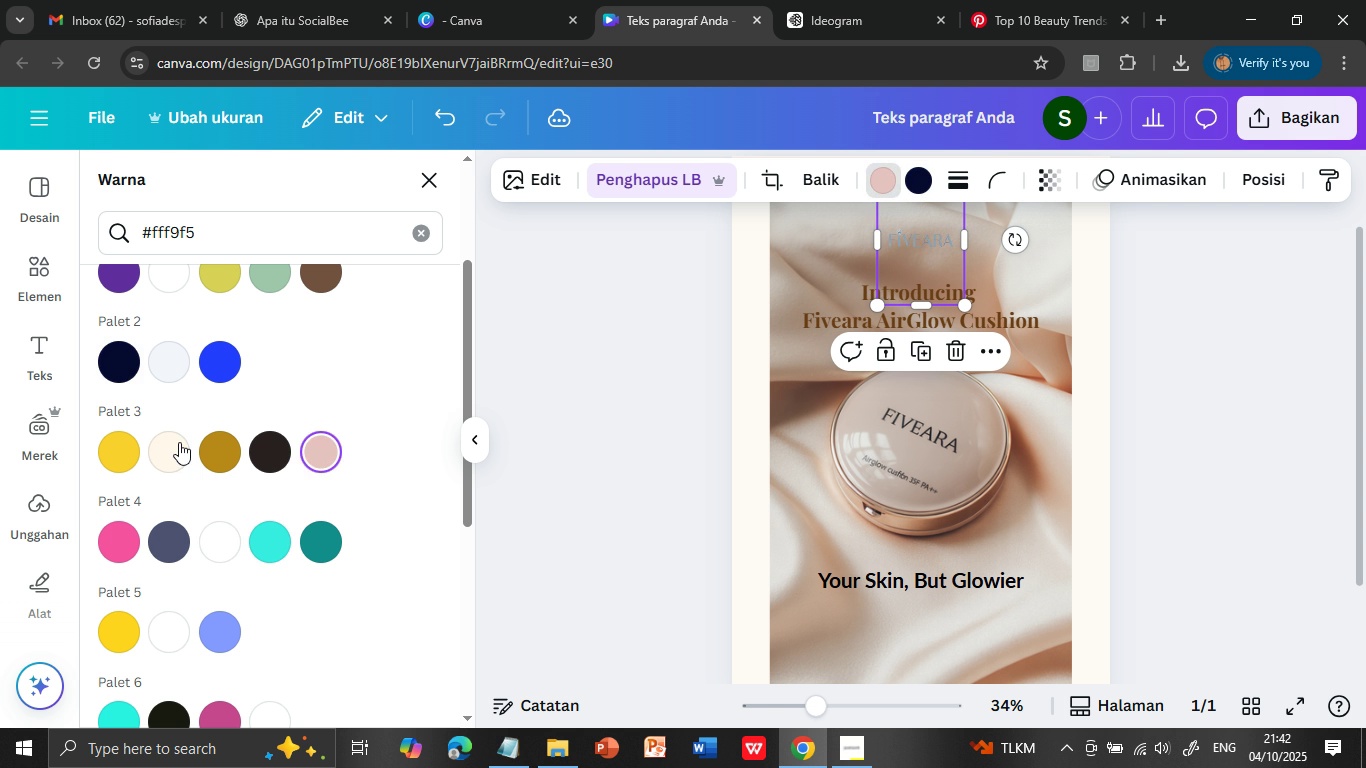 
left_click([179, 442])
 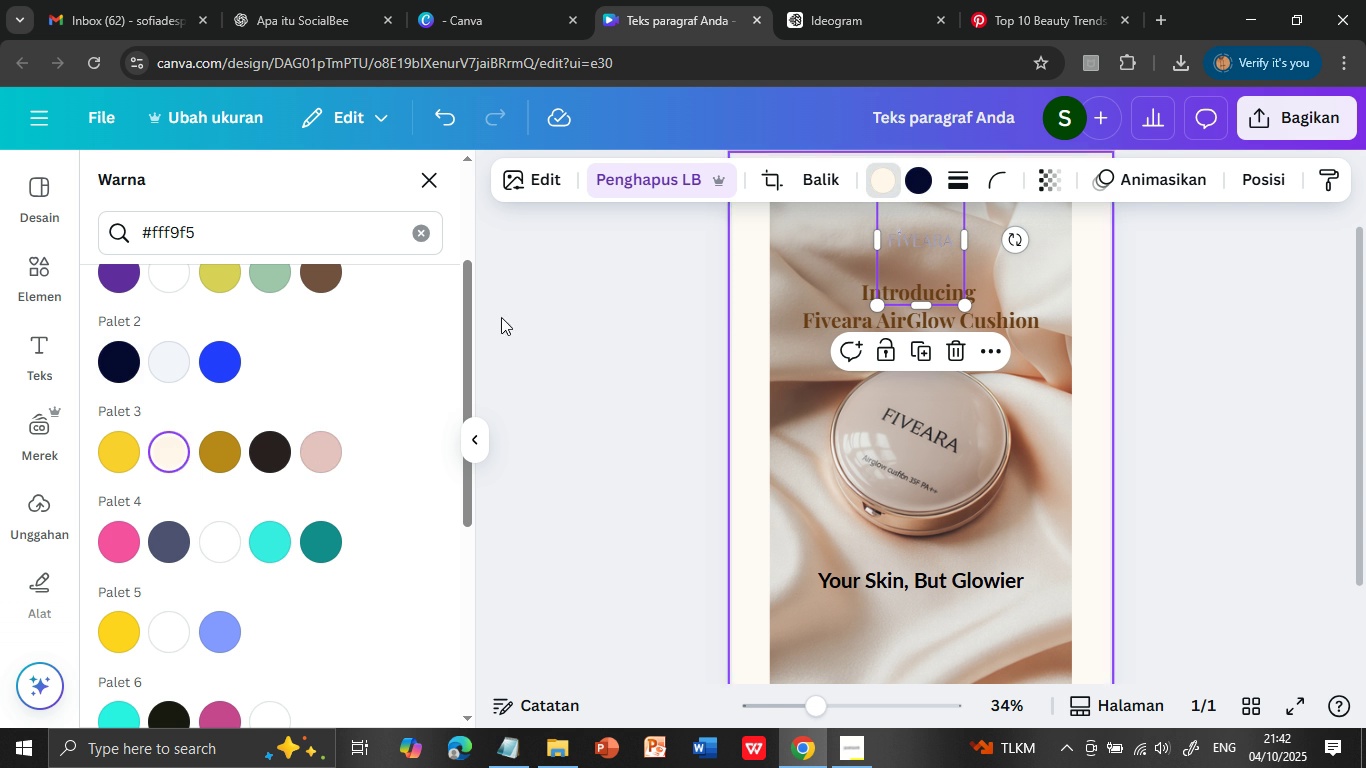 
scroll: coordinate [250, 438], scroll_direction: up, amount: 1.0
 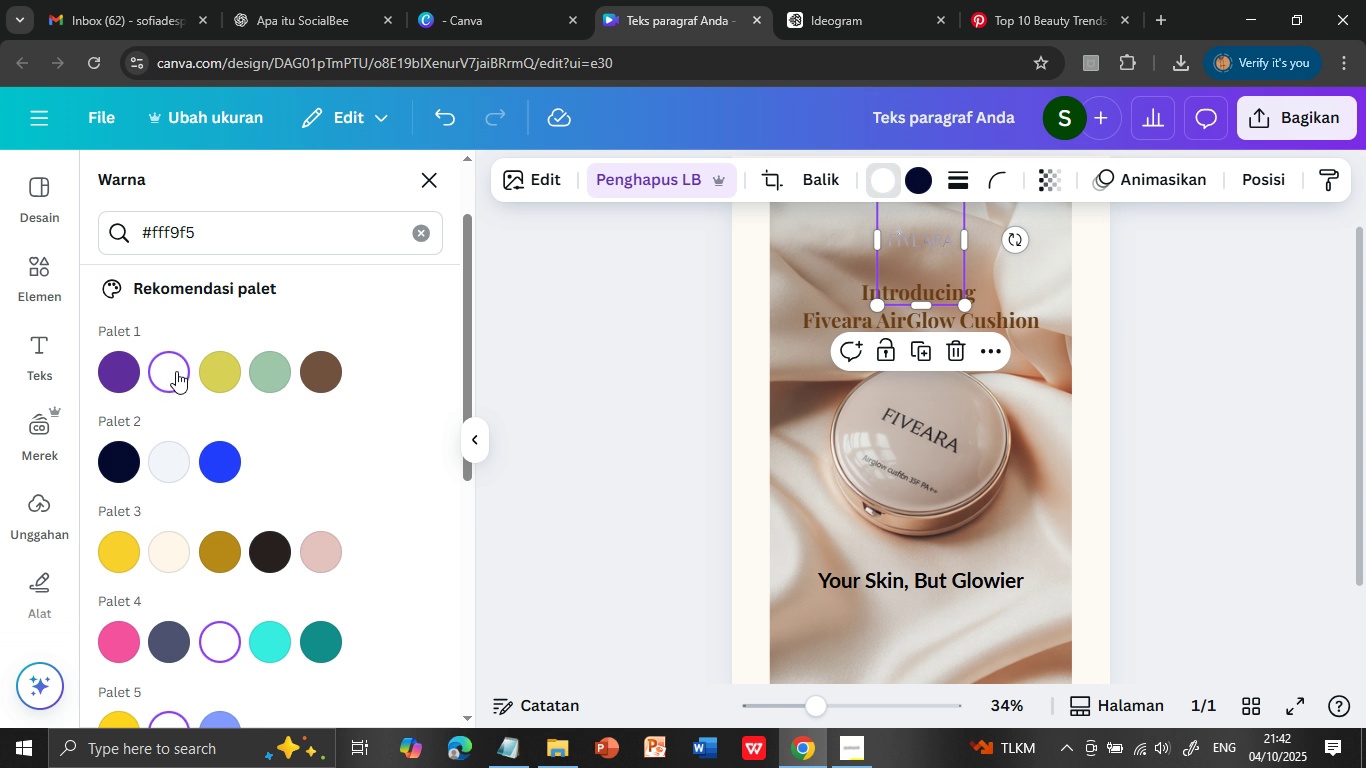 
left_click([176, 371])
 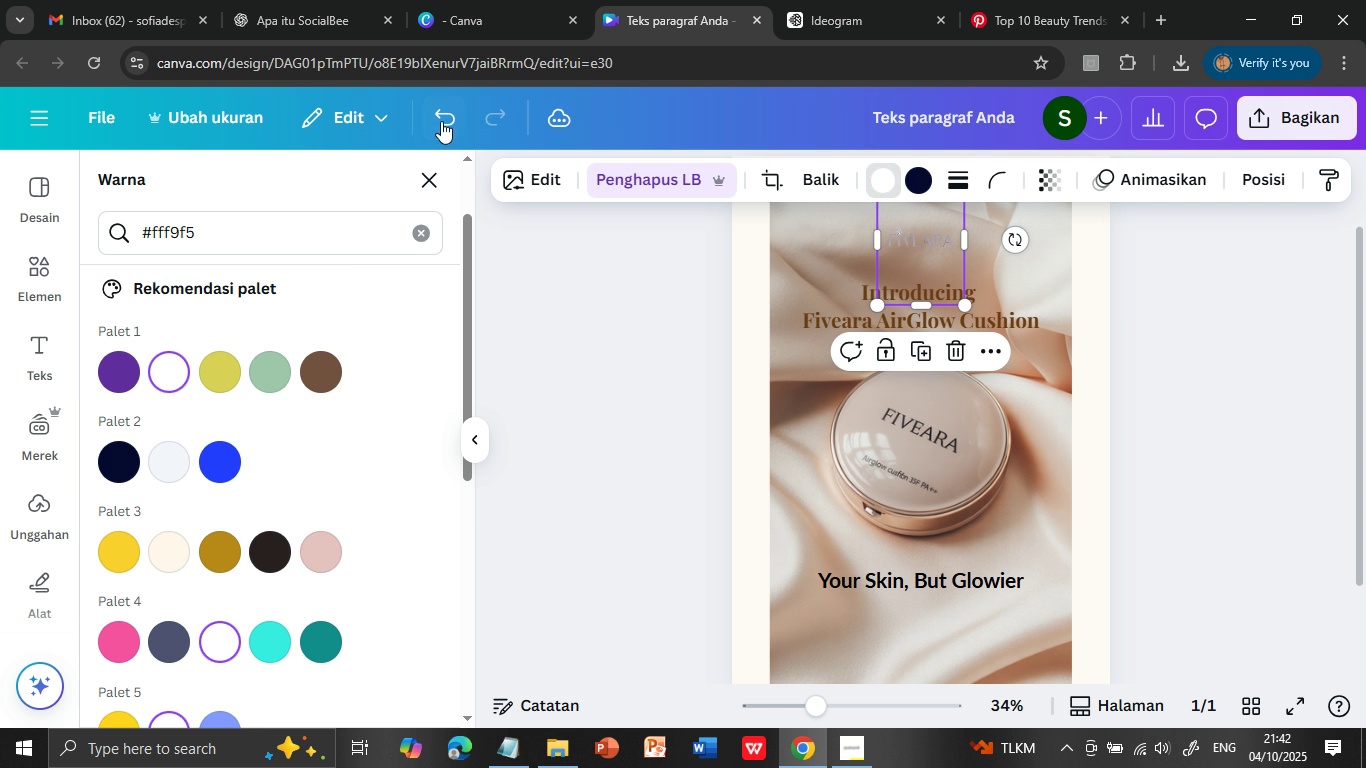 
left_click([441, 121])
 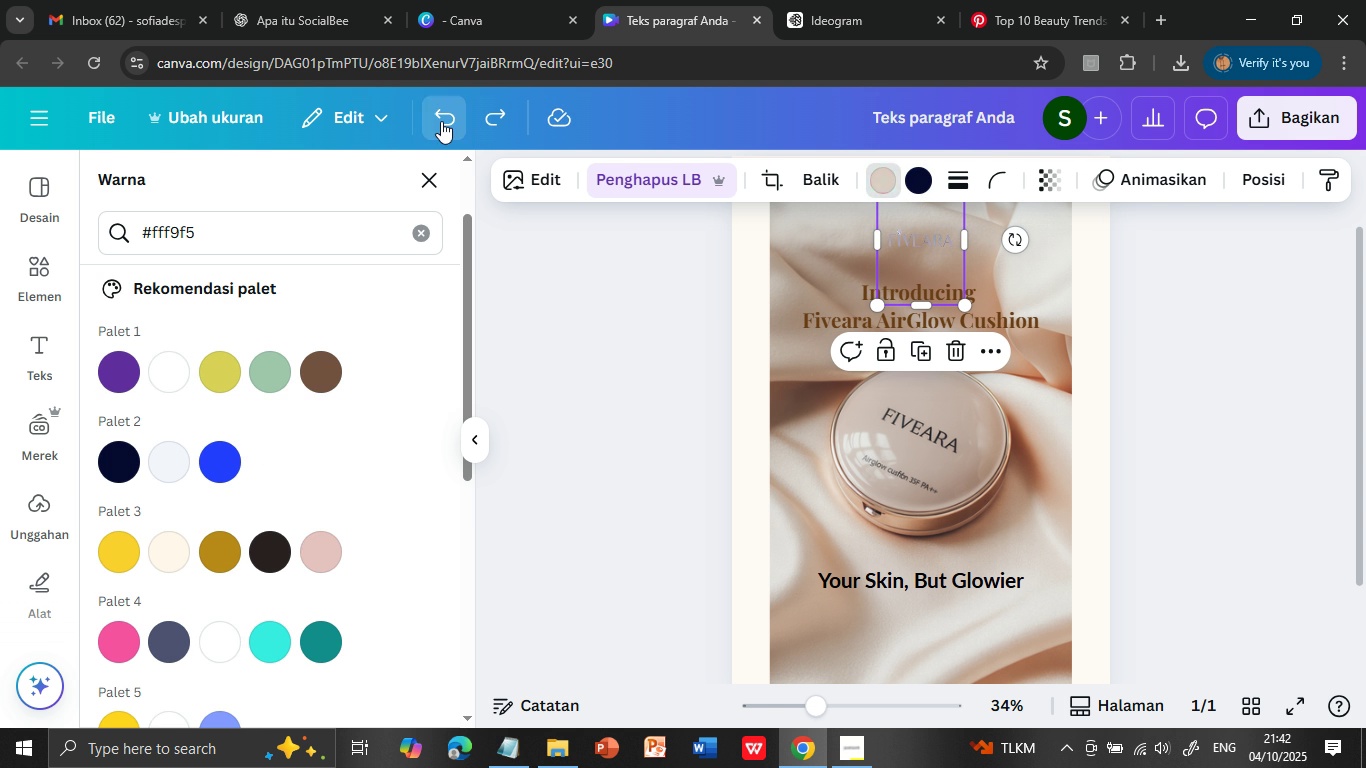 
left_click([441, 121])
 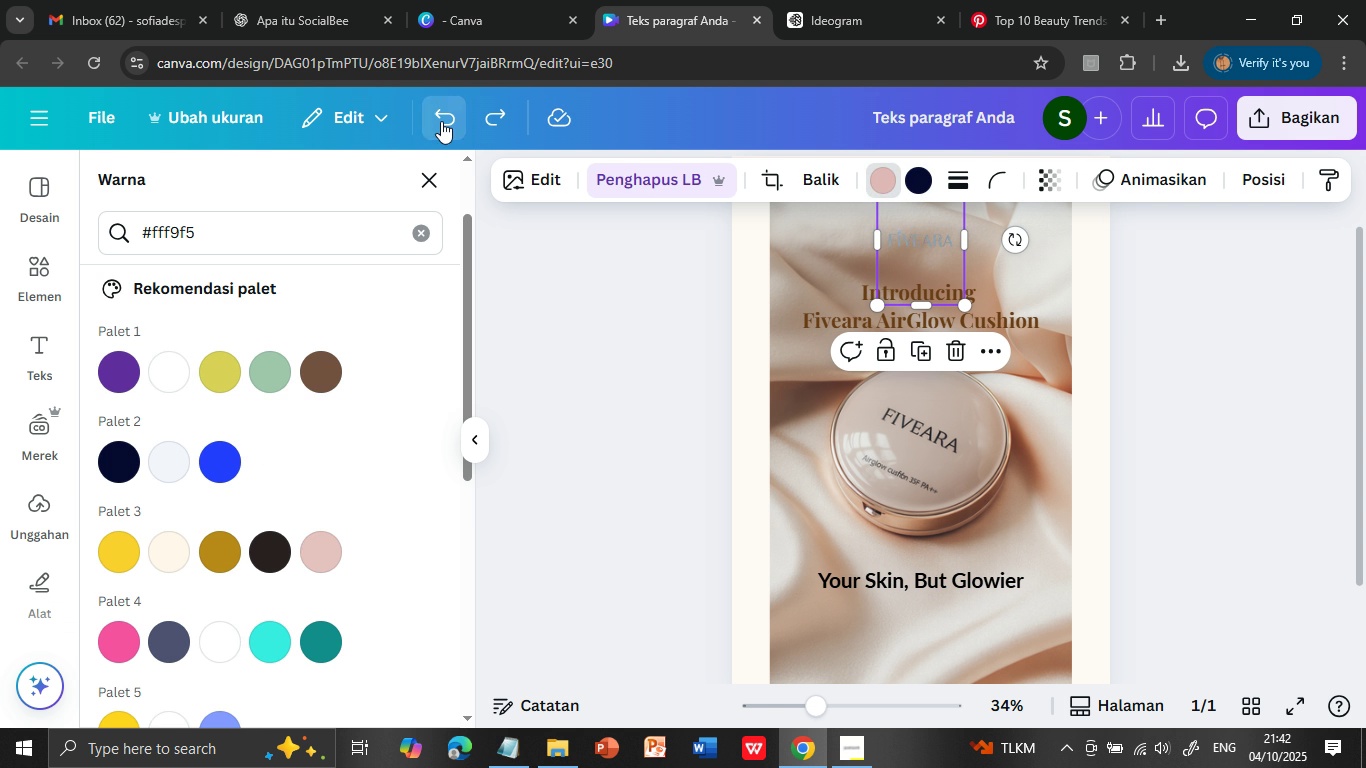 
left_click([441, 121])
 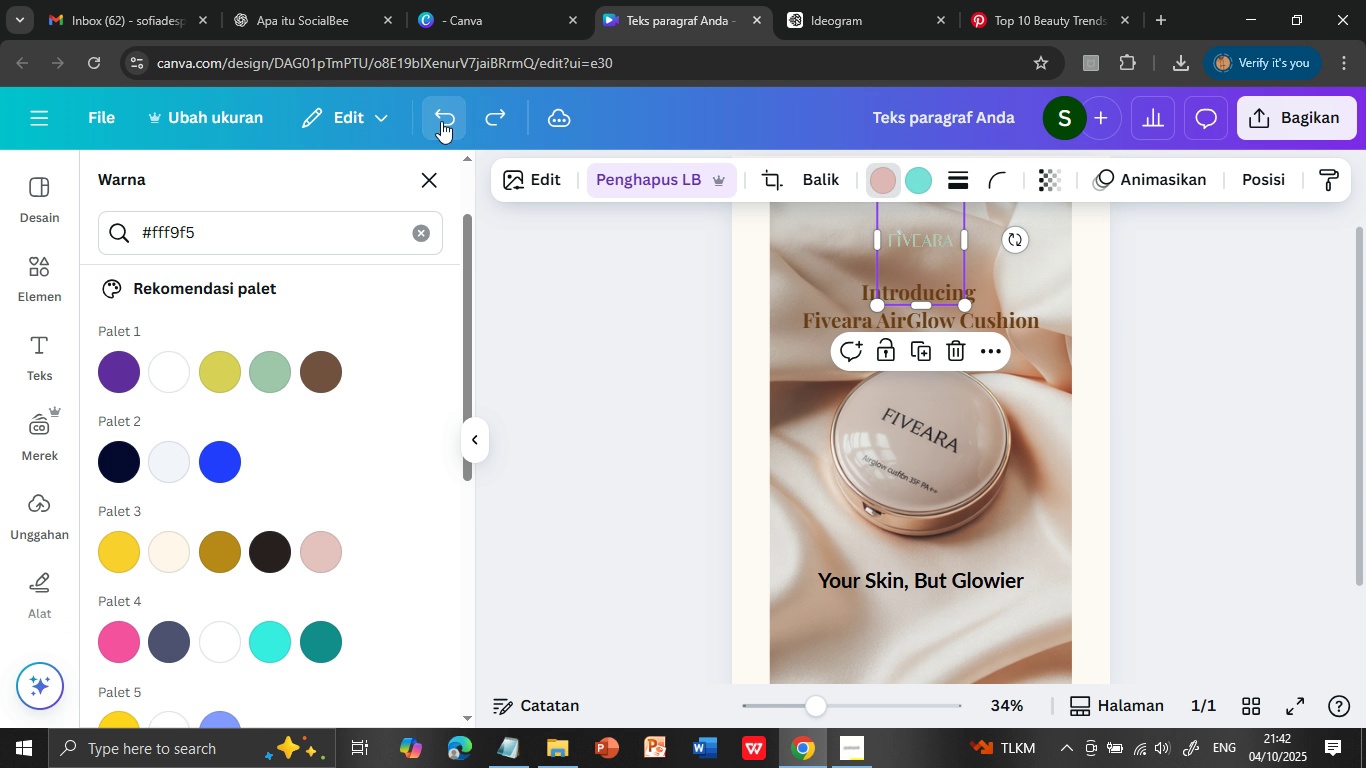 
left_click([441, 121])
 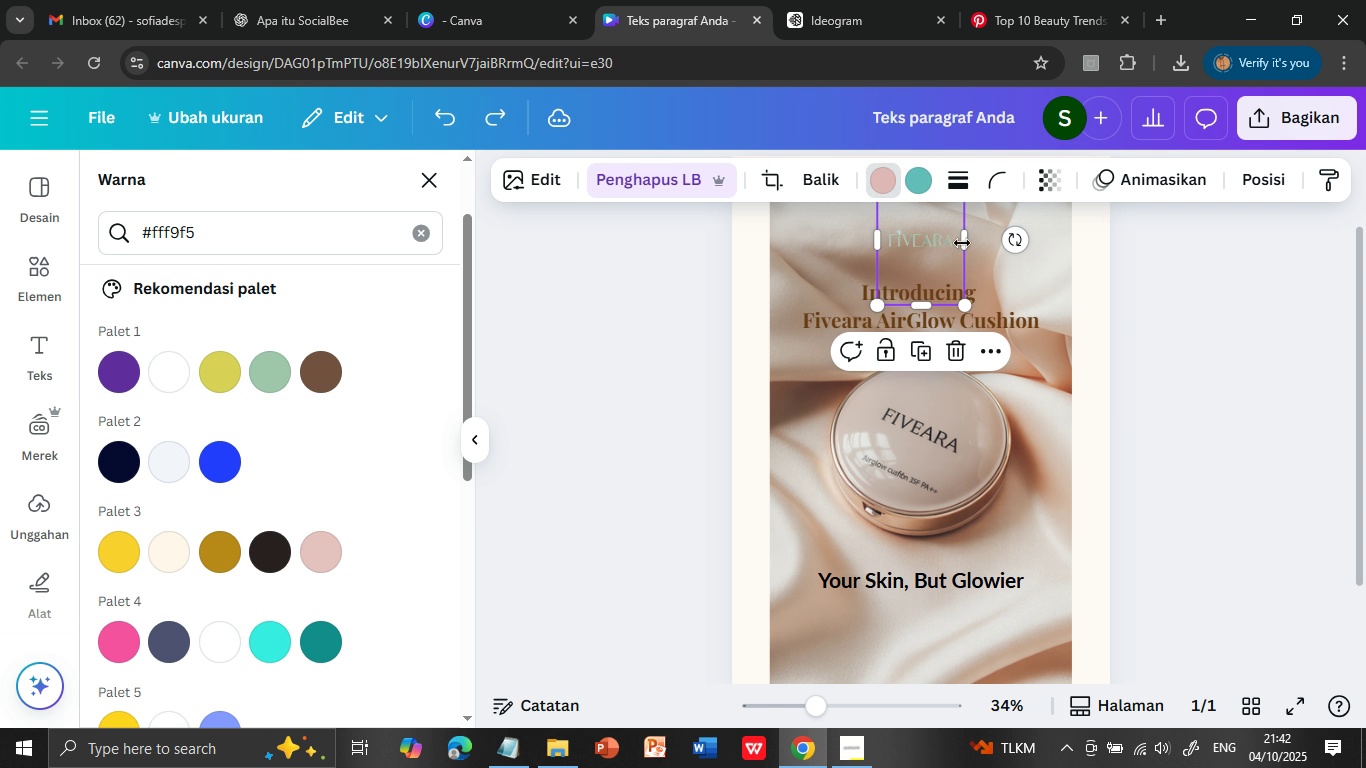 
left_click([934, 244])
 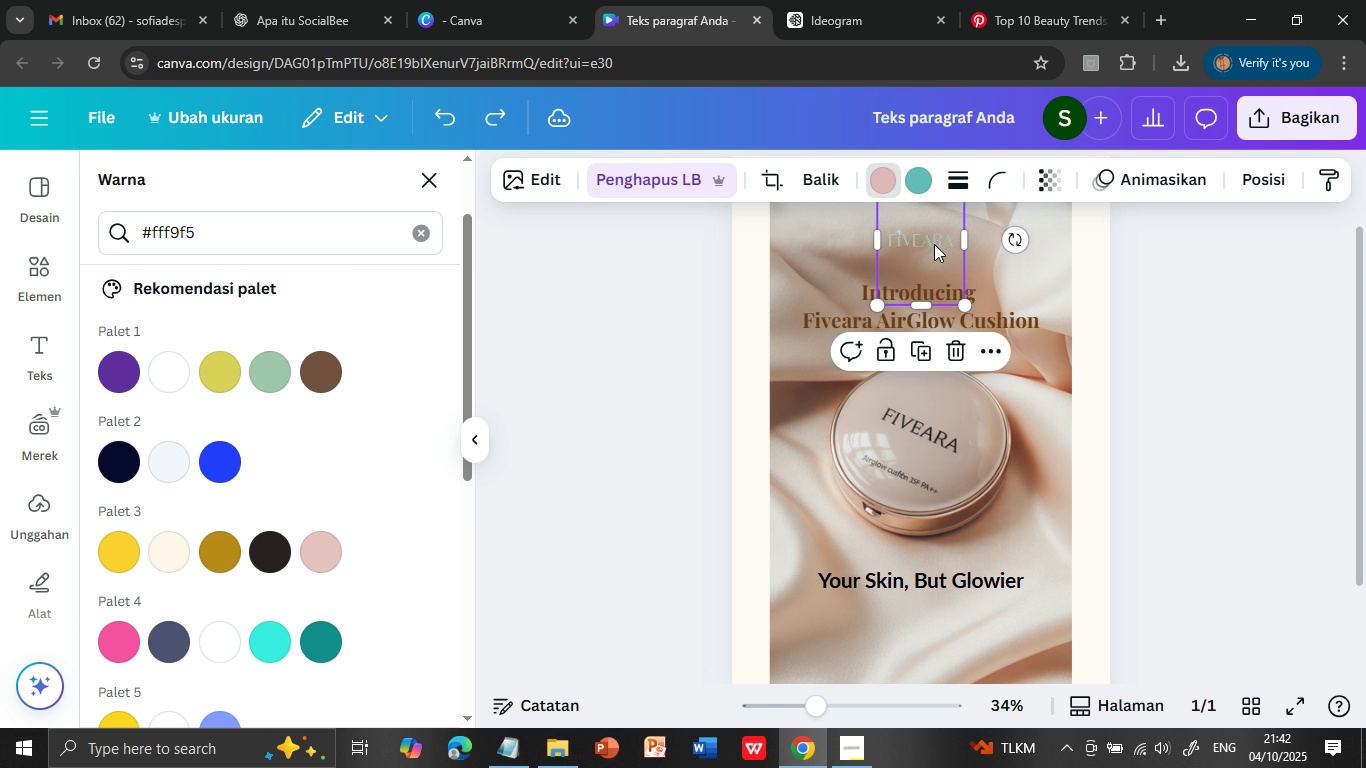 
key(Delete)
 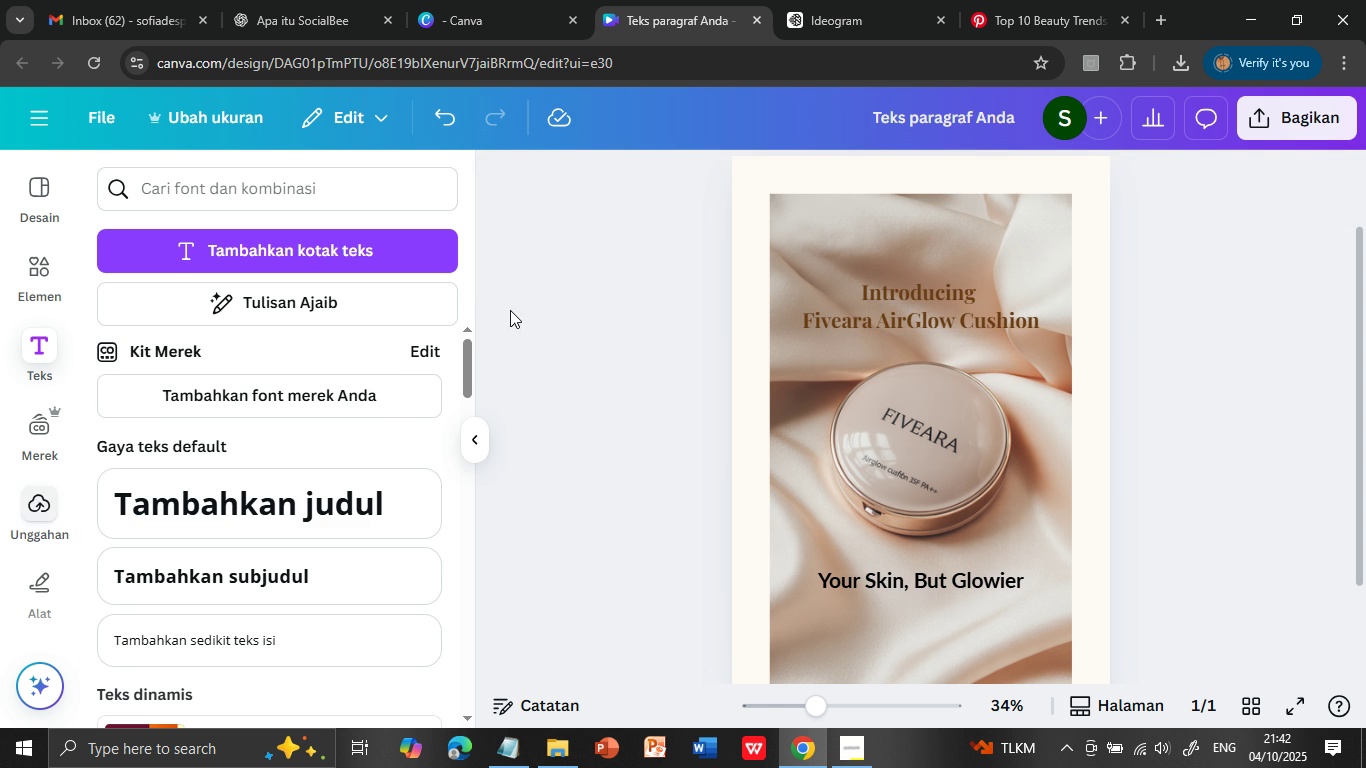 
left_click([873, 19])
 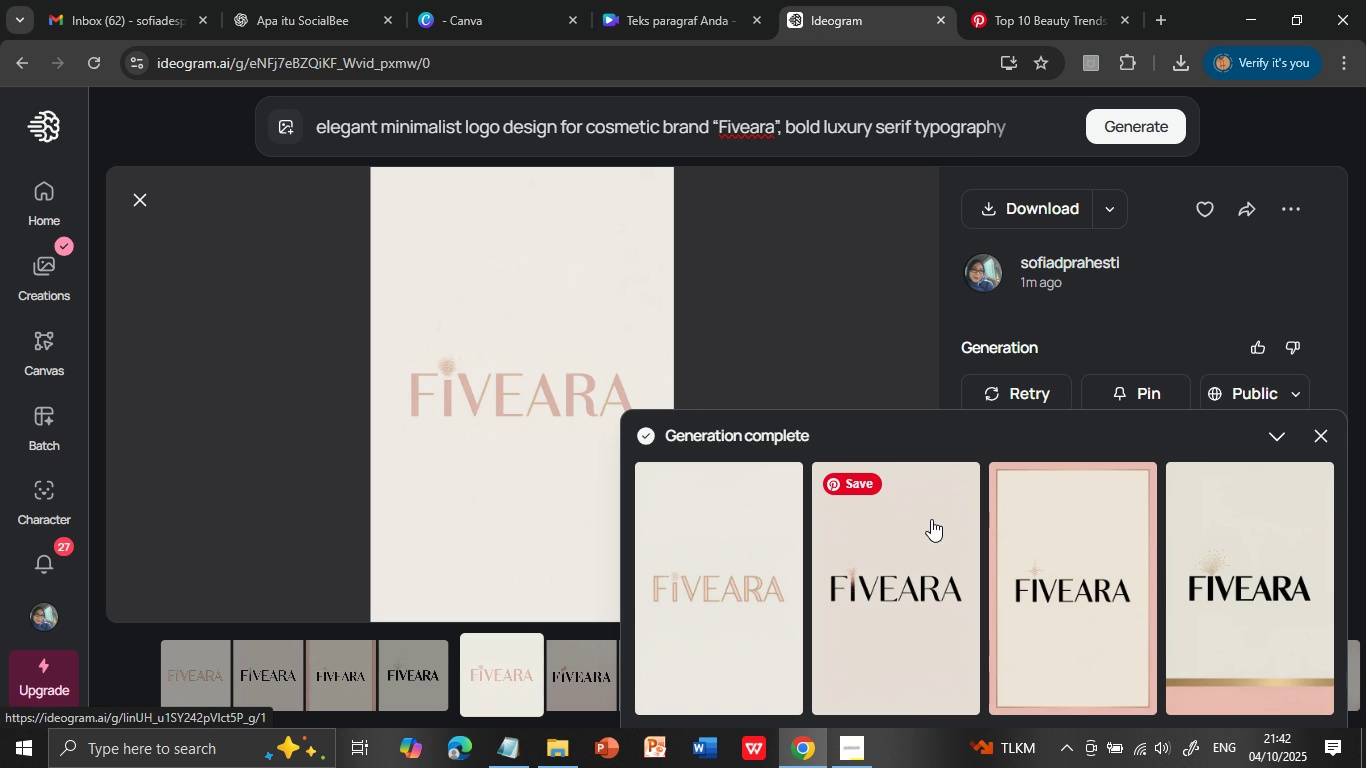 
left_click([913, 538])
 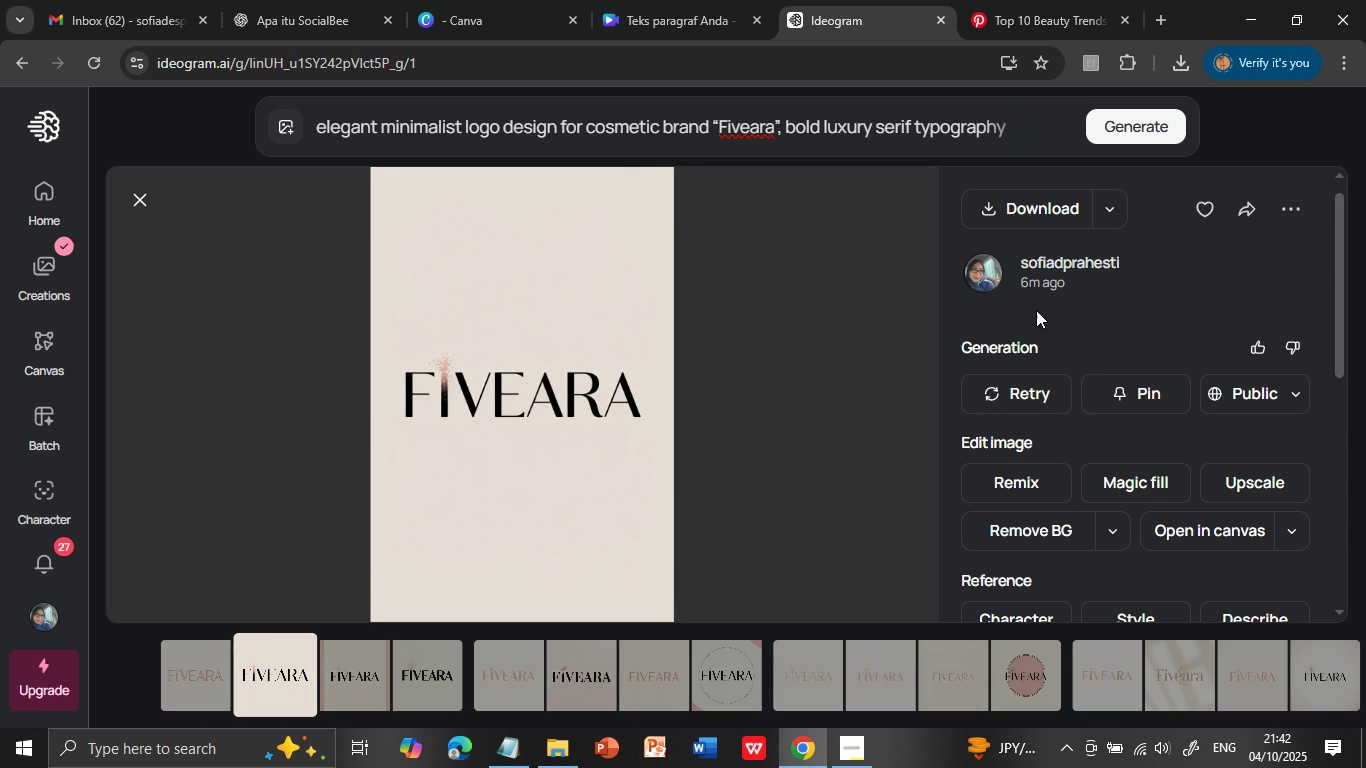 
left_click([1042, 208])
 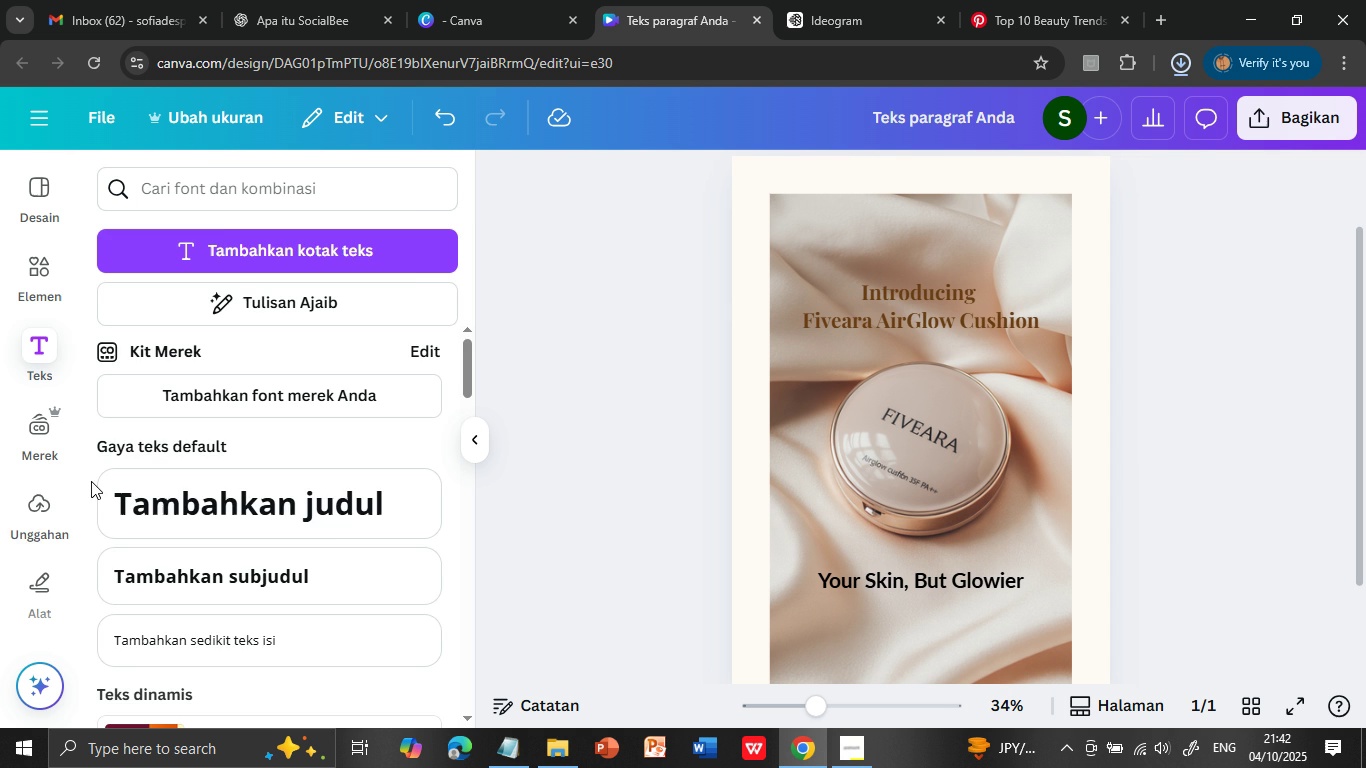 
left_click([647, 23])
 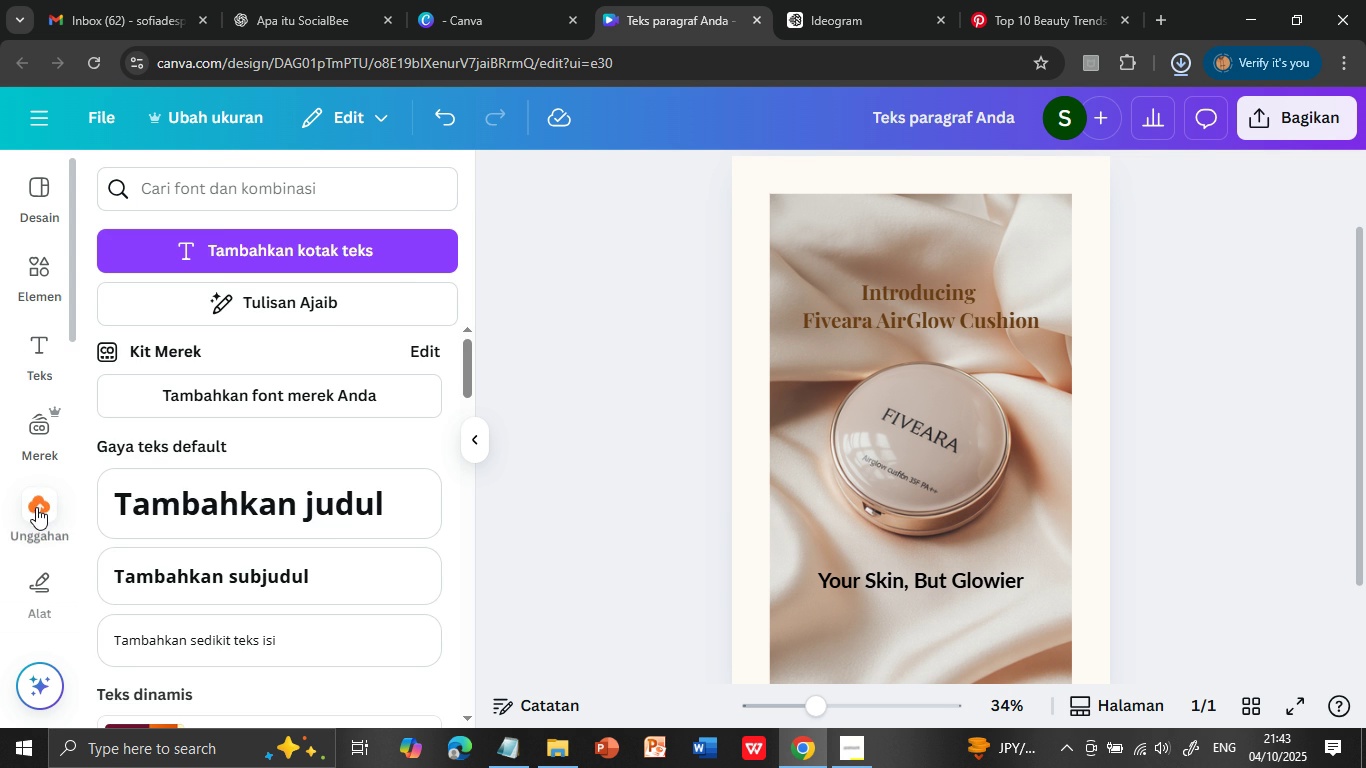 
left_click([36, 507])
 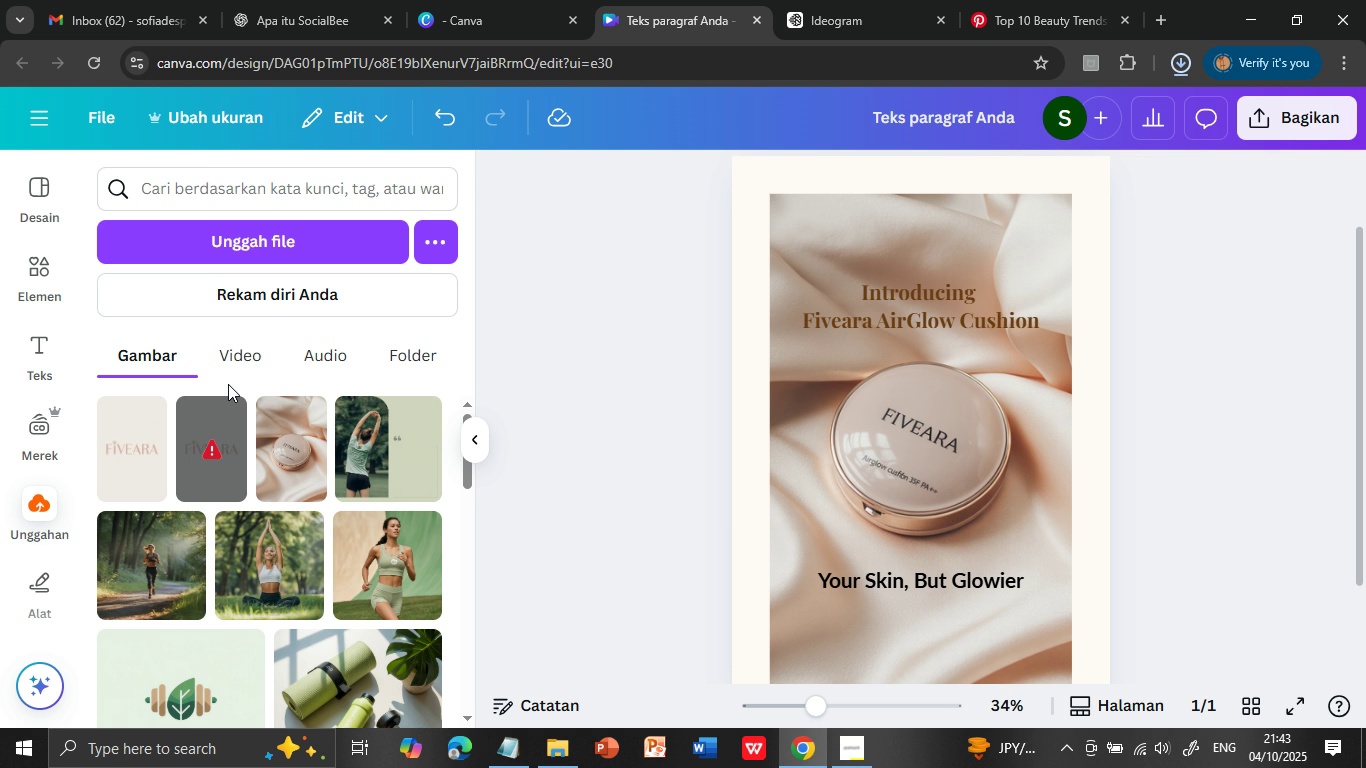 
wait(10.26)
 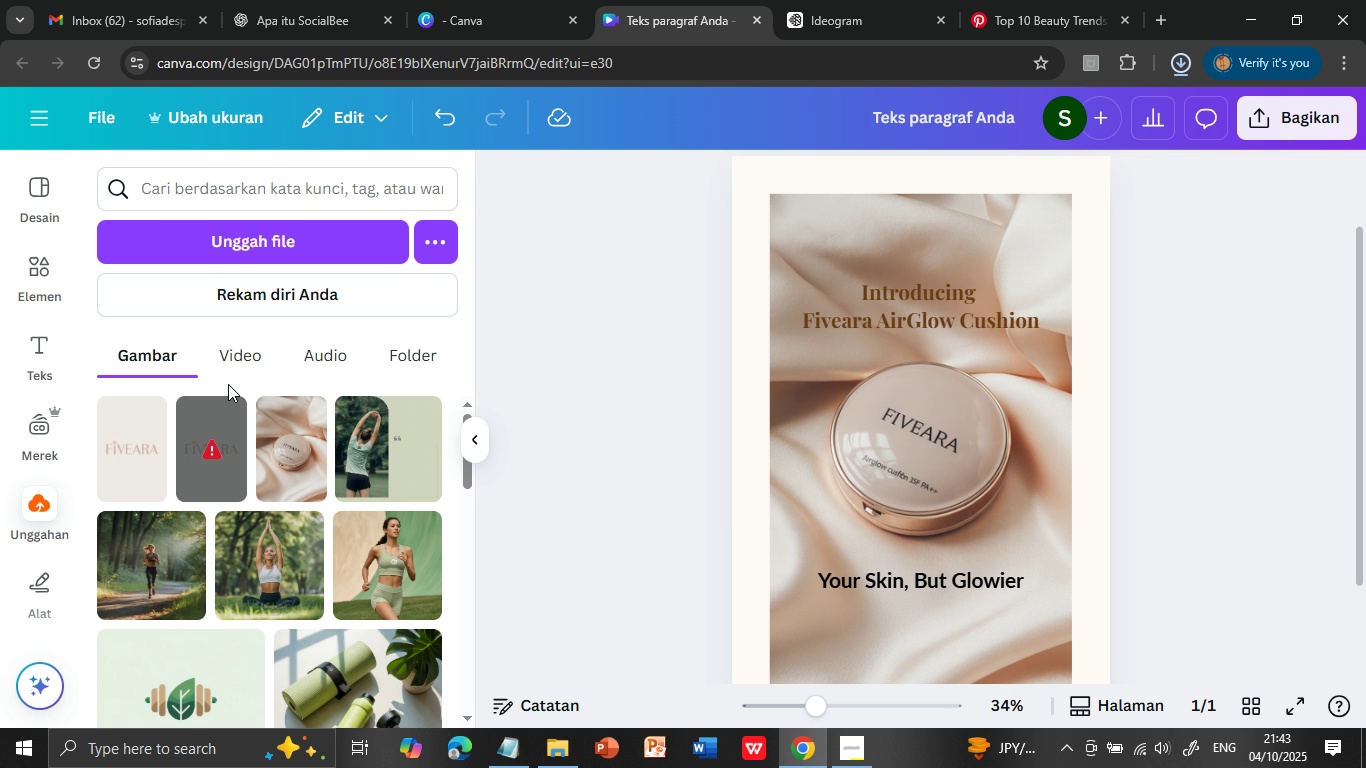 
left_click([212, 240])
 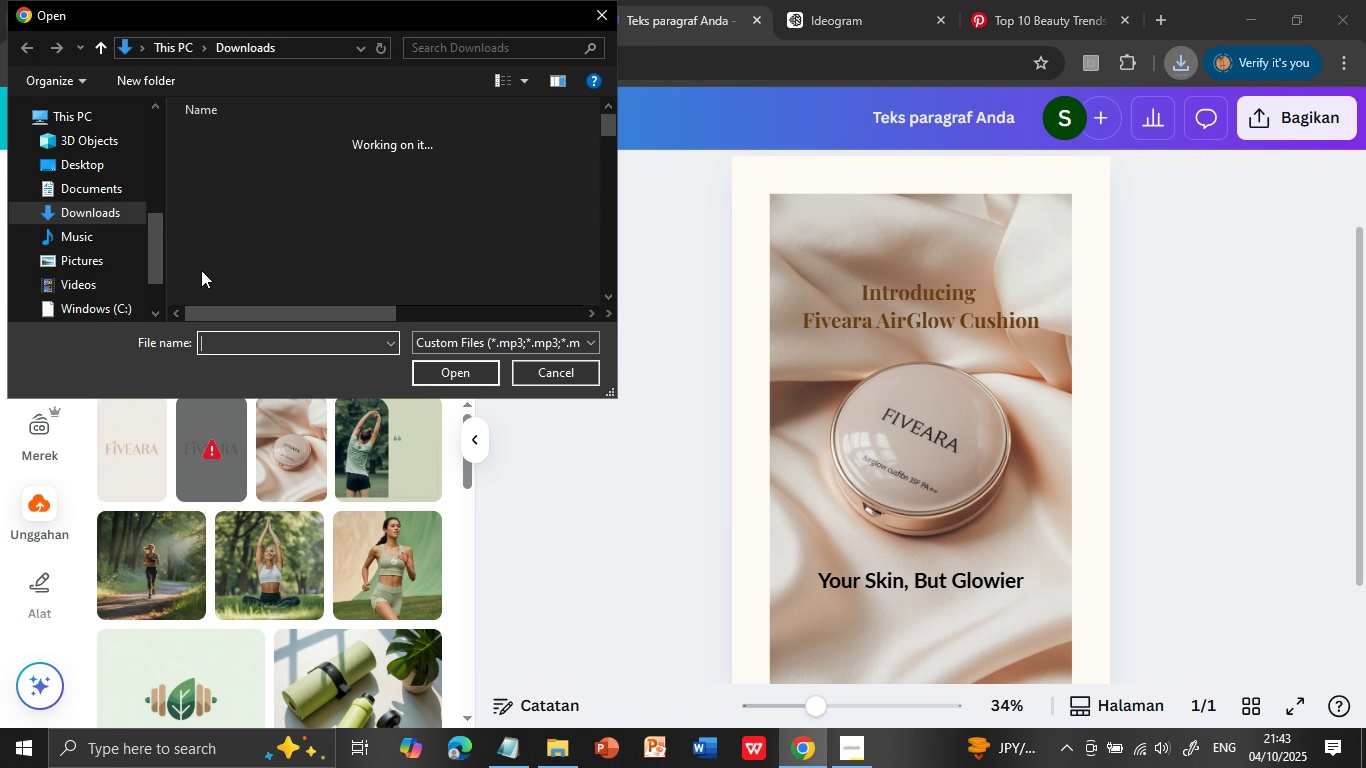 
wait(6.09)
 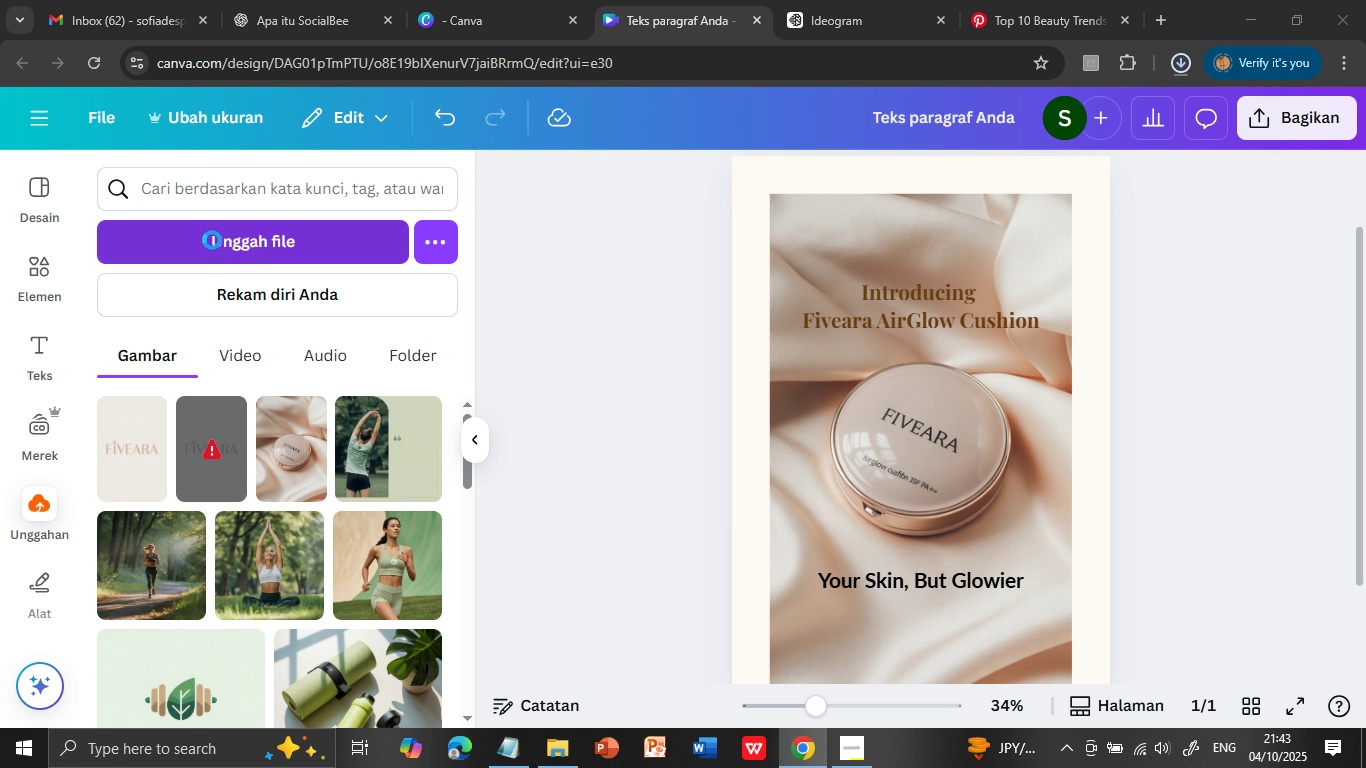 
double_click([311, 166])
 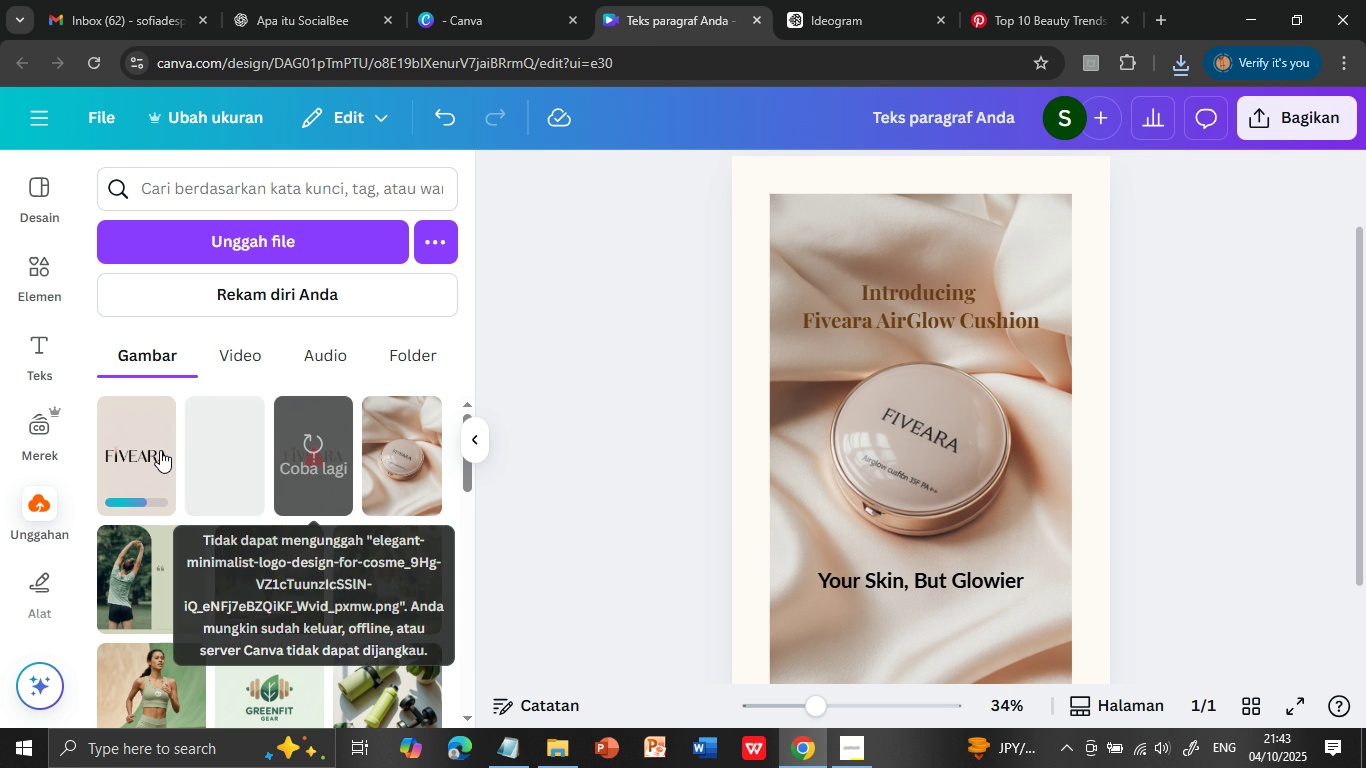 
wait(5.23)
 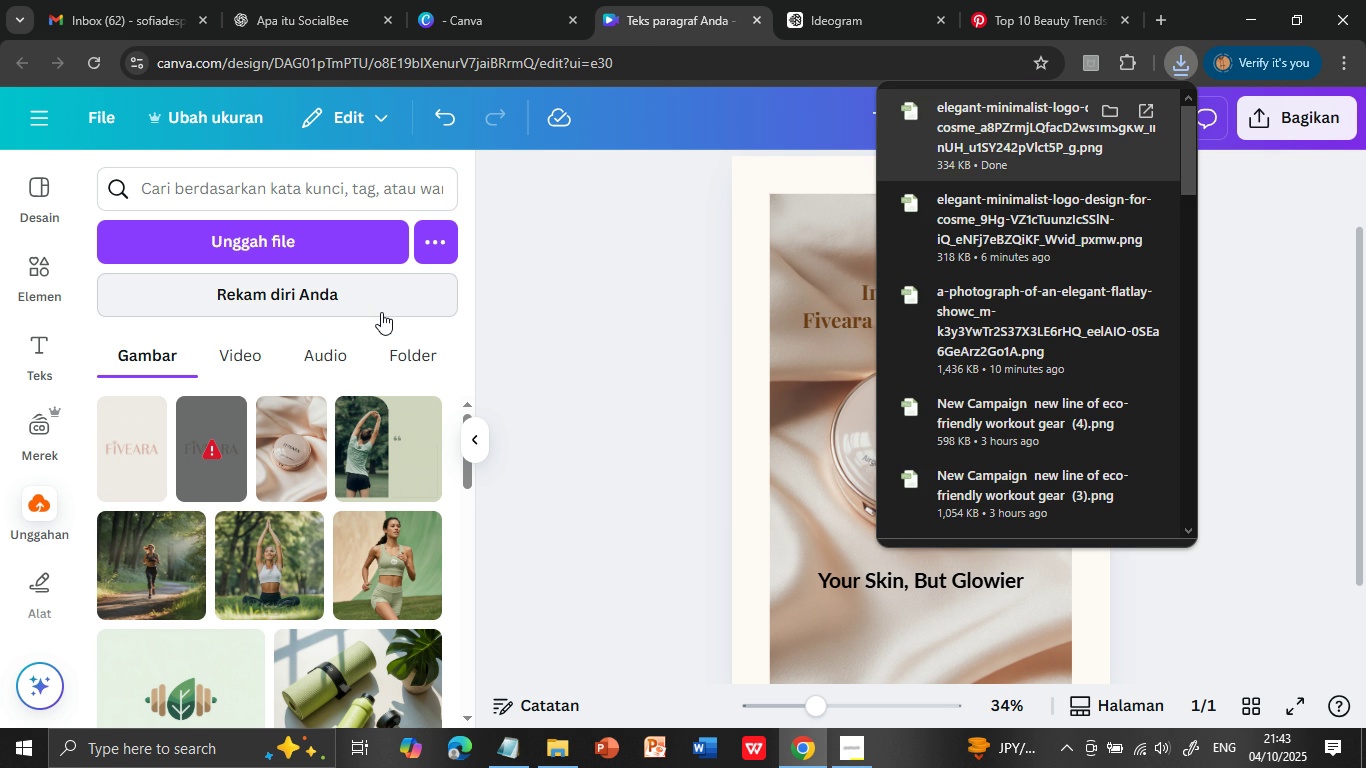 
left_click([147, 452])